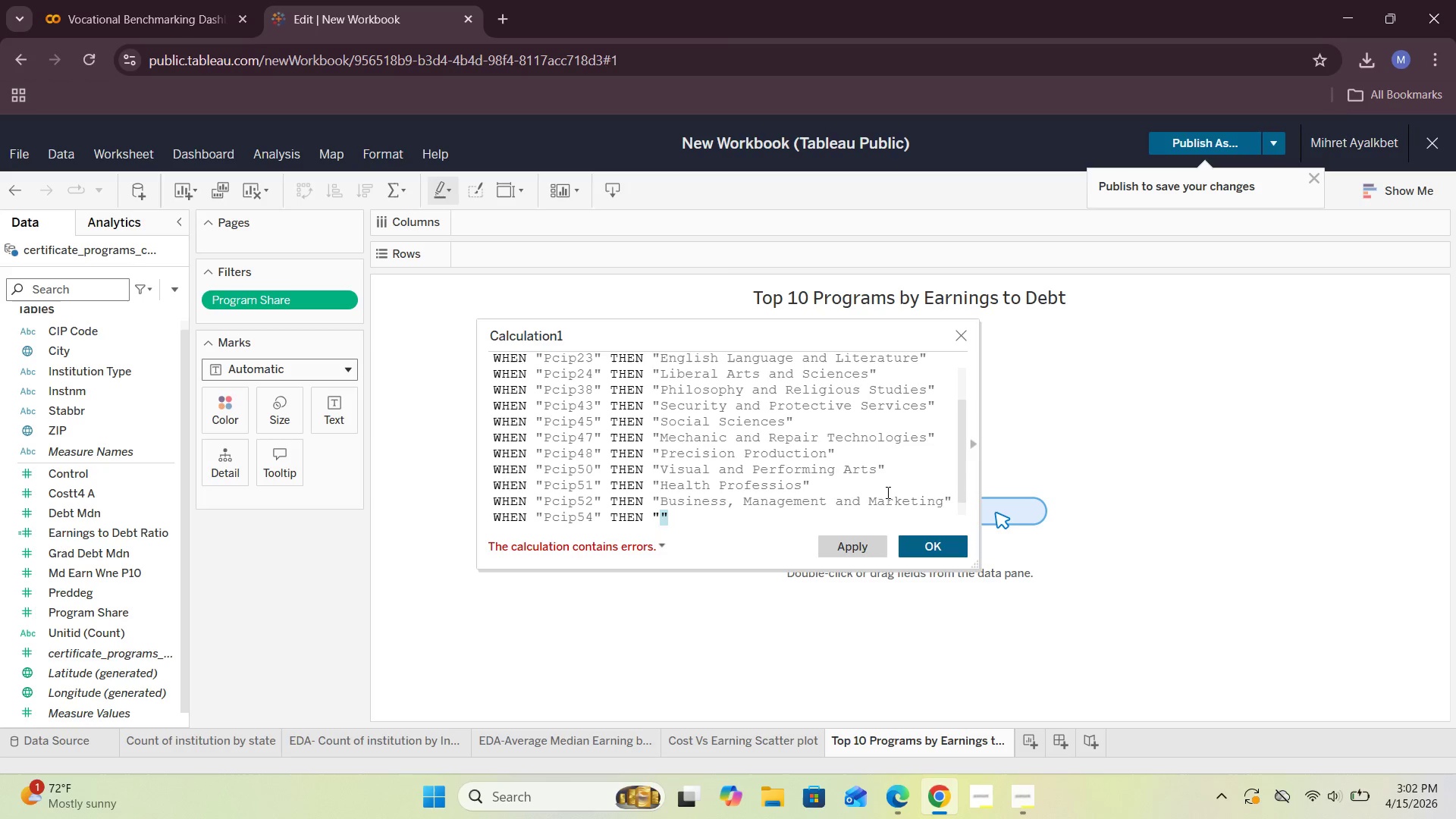 
key(Shift+ArrowLeft)
 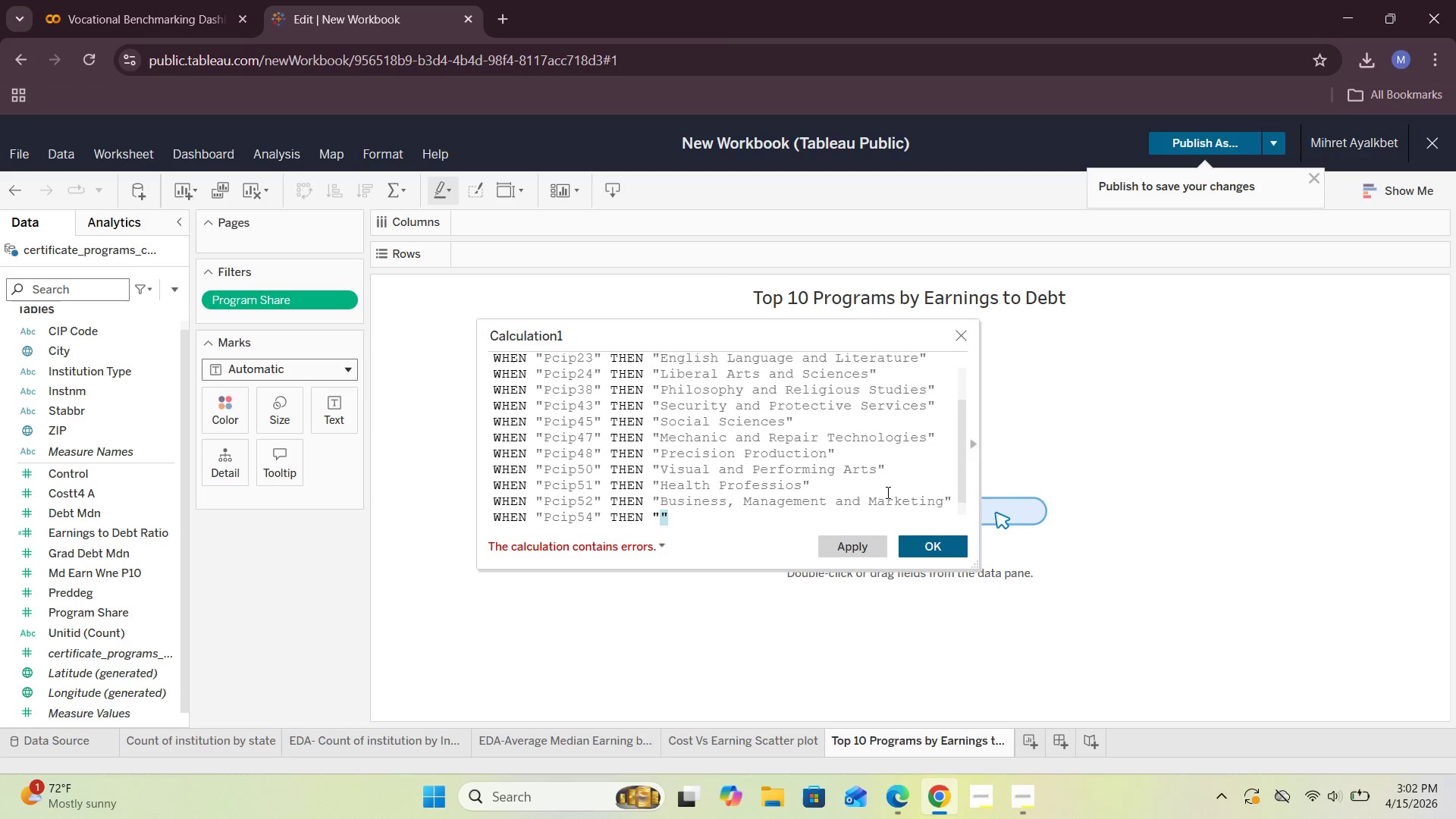 
key(ArrowLeft)
 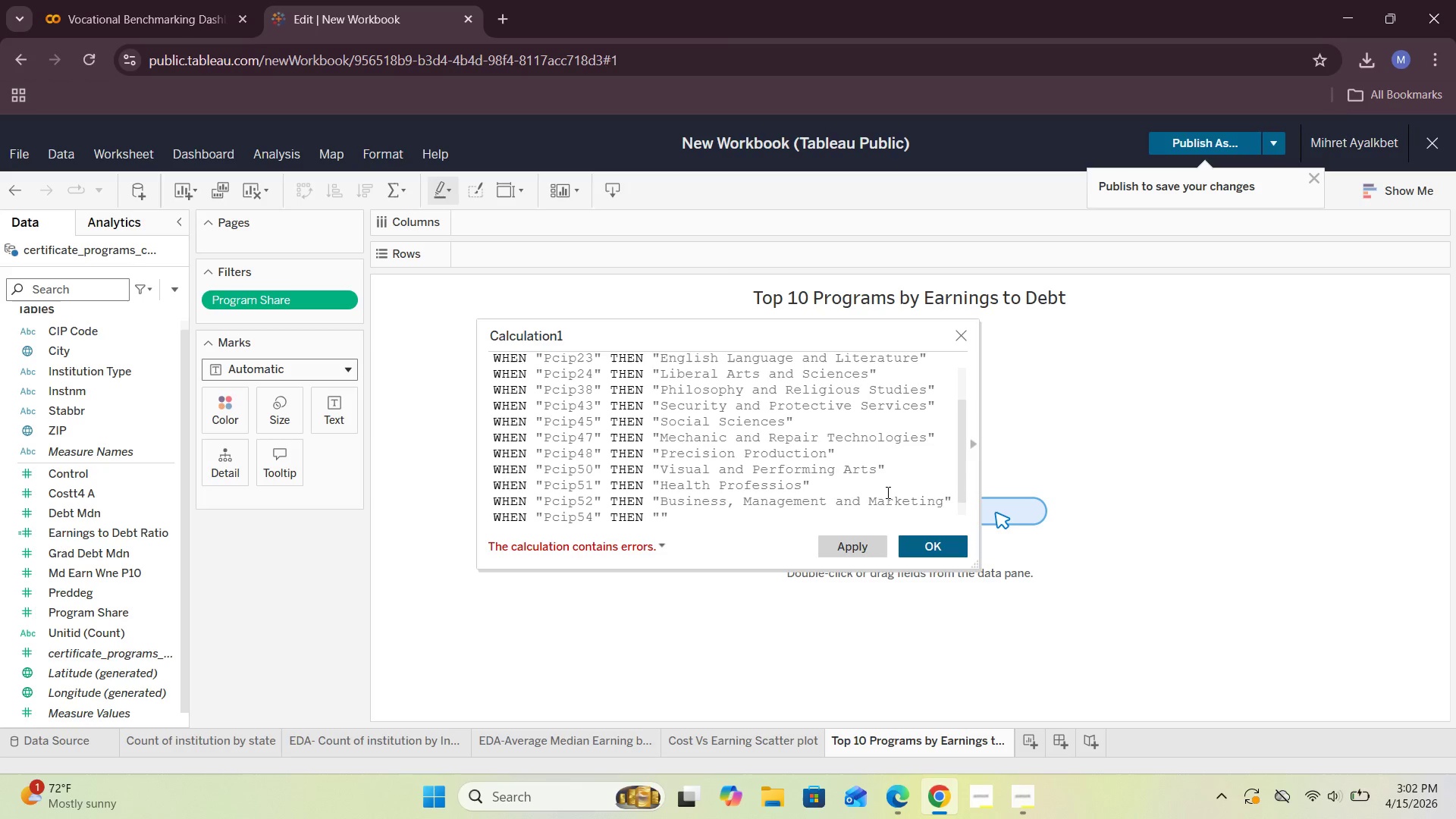 
type(History)
 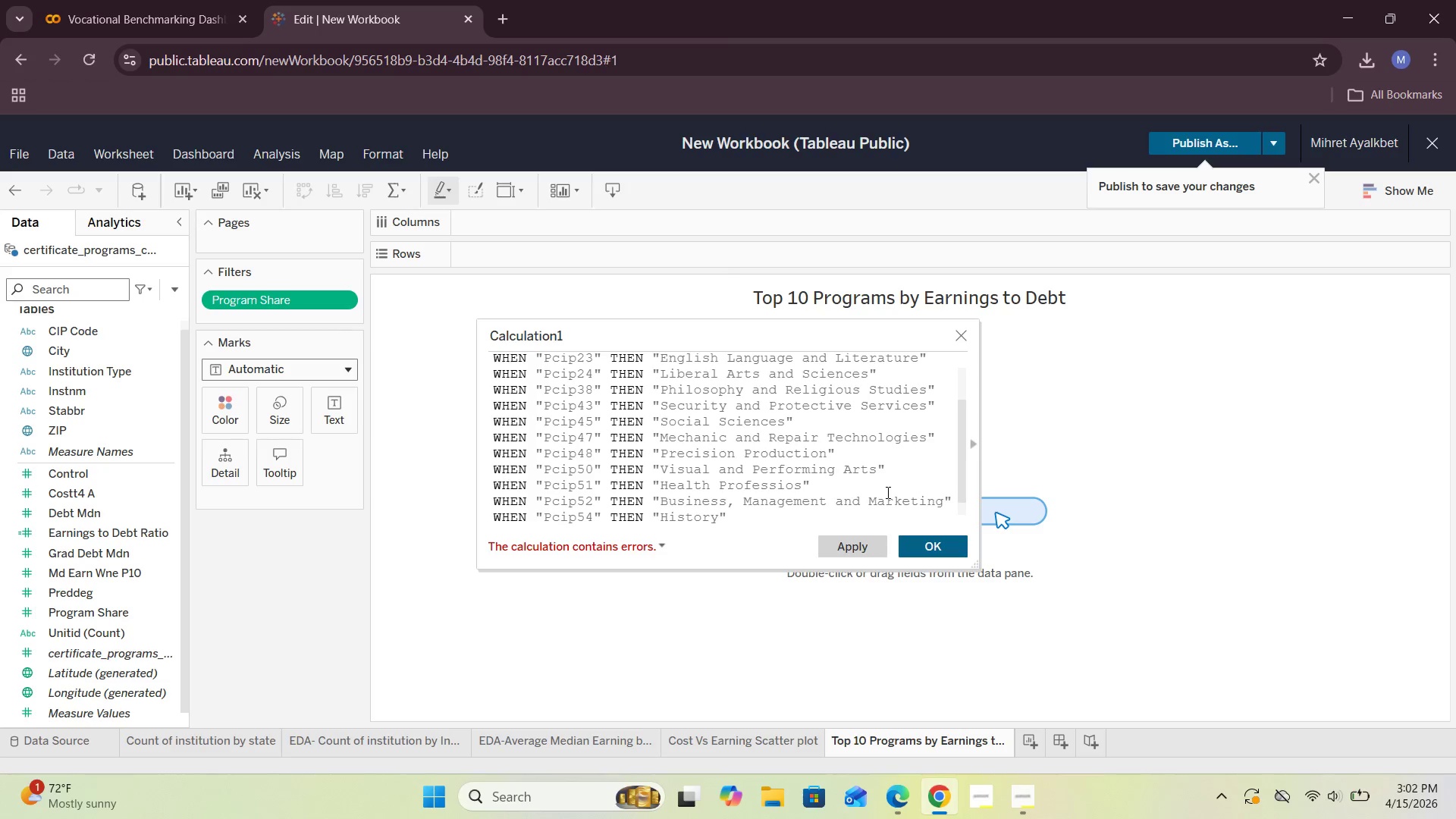 
key(ArrowRight)
 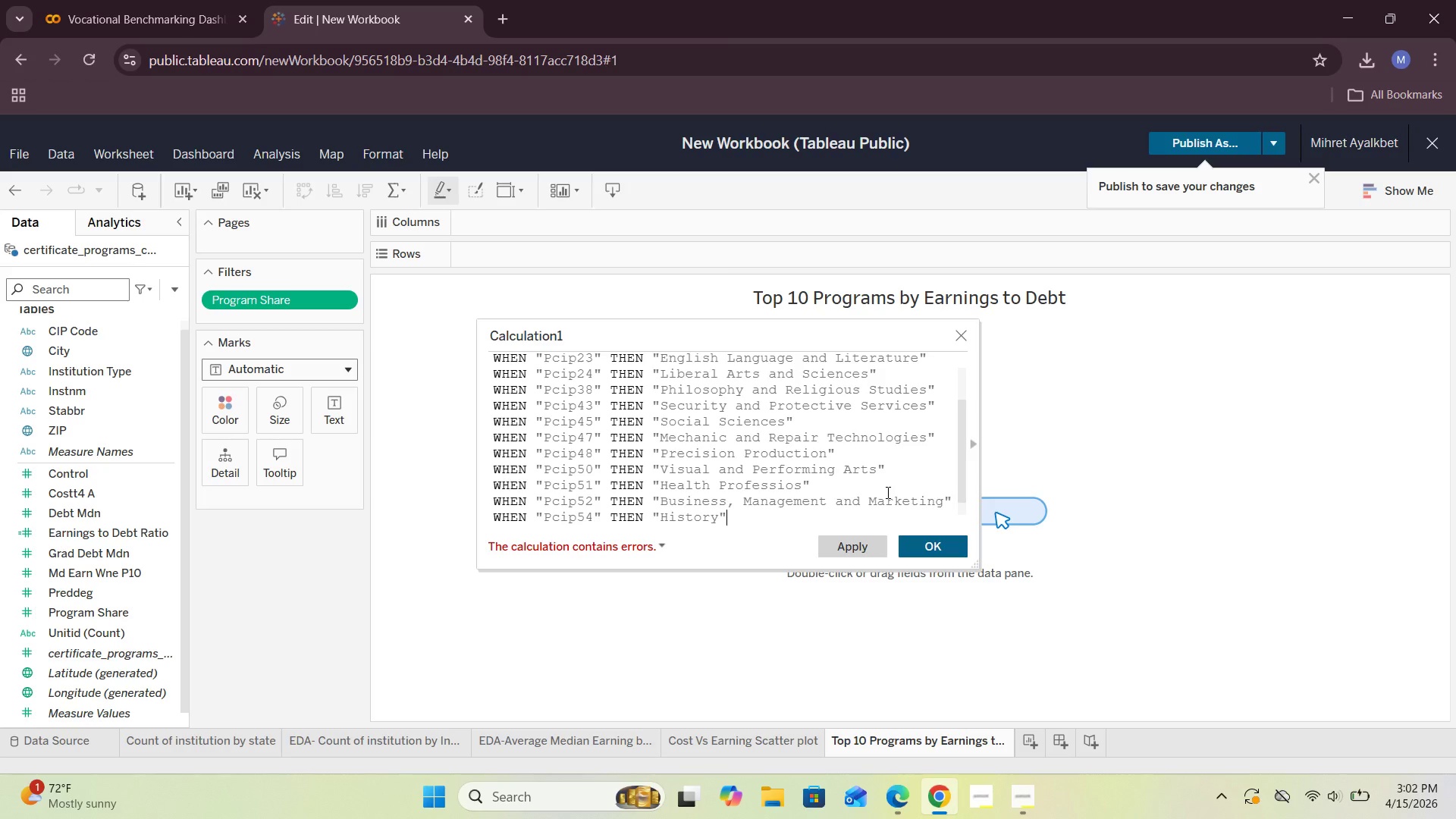 
key(Enter)
 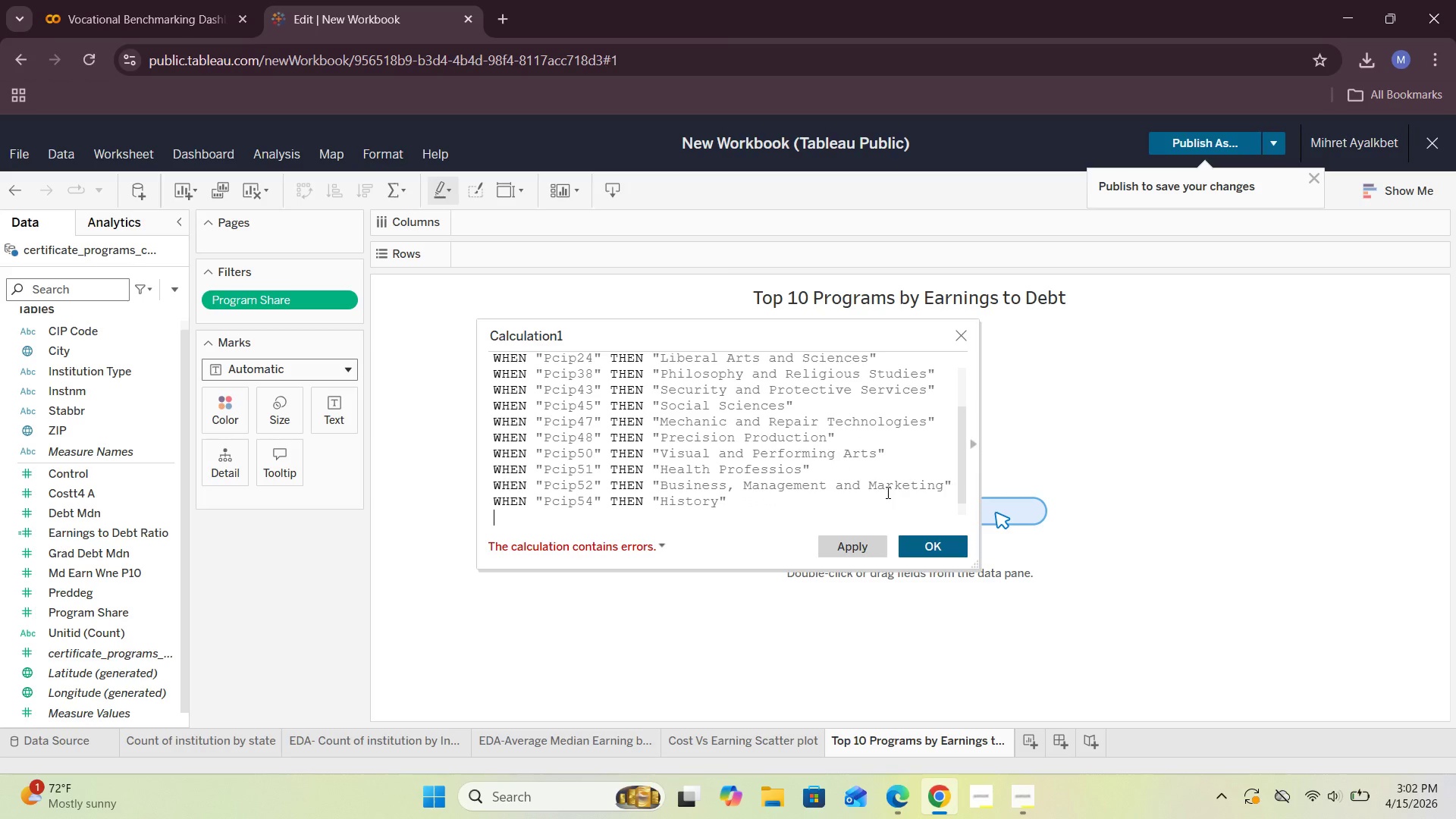 
type(W)
key(Backspace)
type(E;S)
key(Backspace)
key(Backspace)
type(LSE "")
 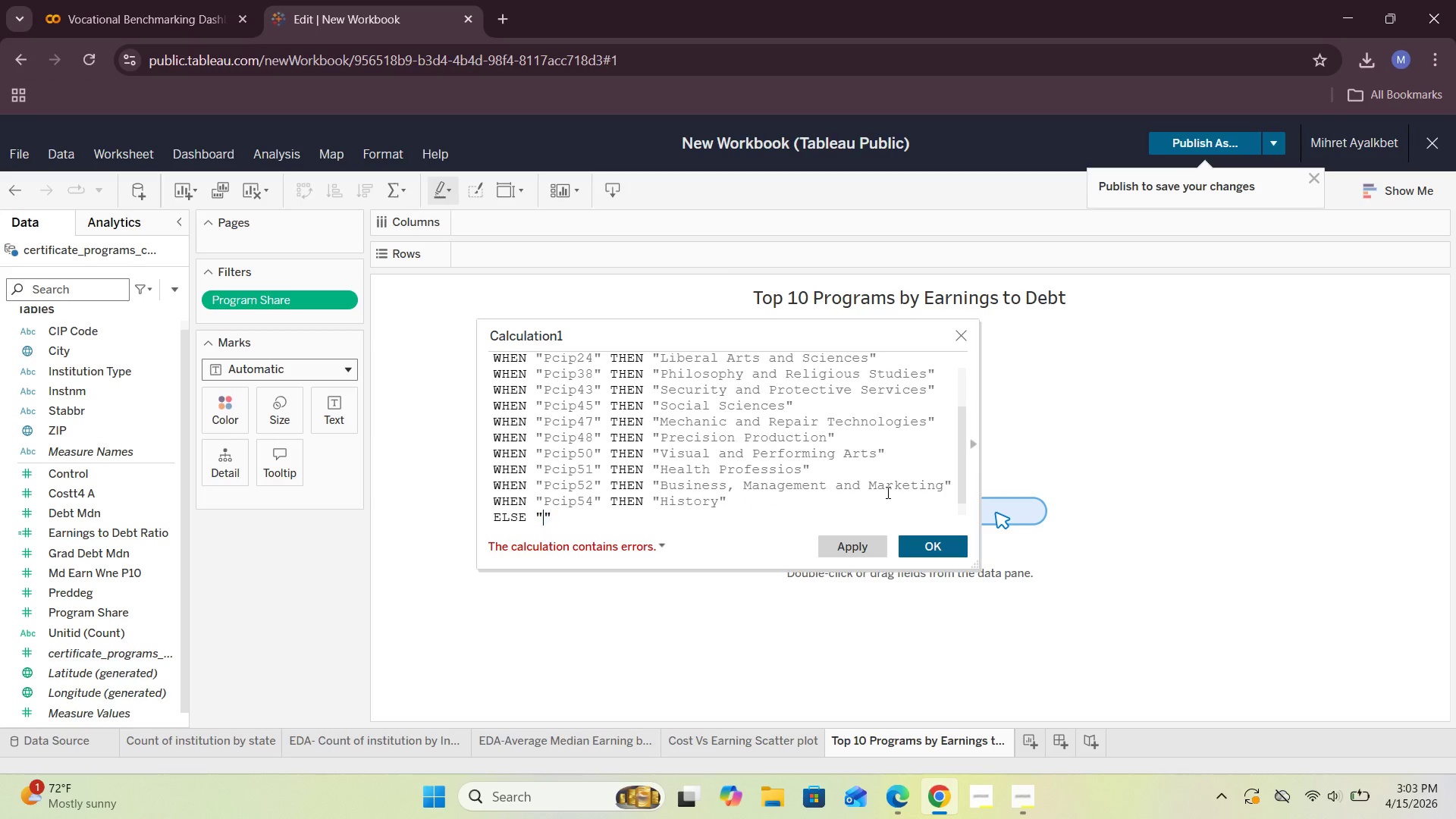 
key(Shift+ArrowLeft)
 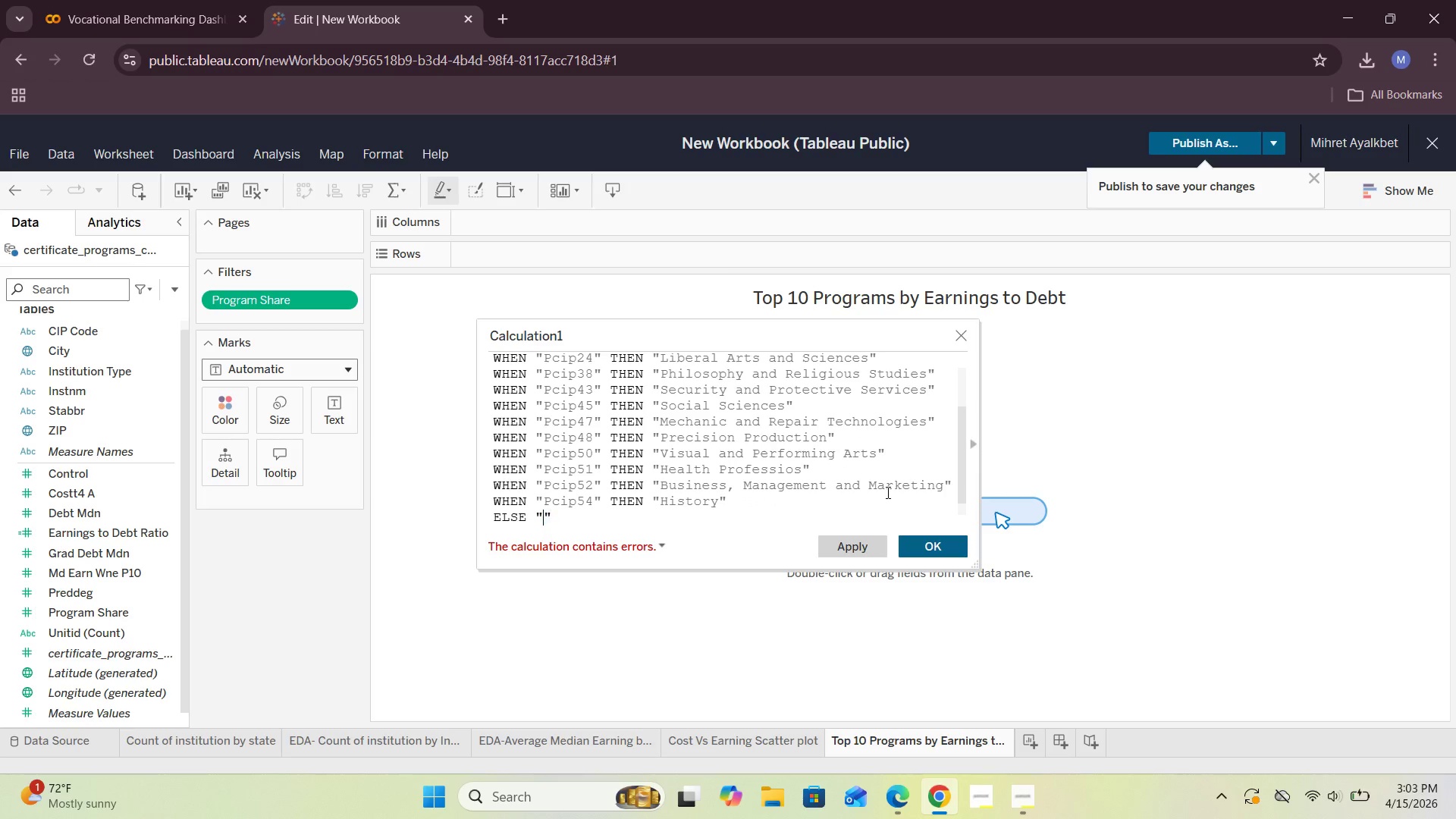 
key(ArrowLeft)
 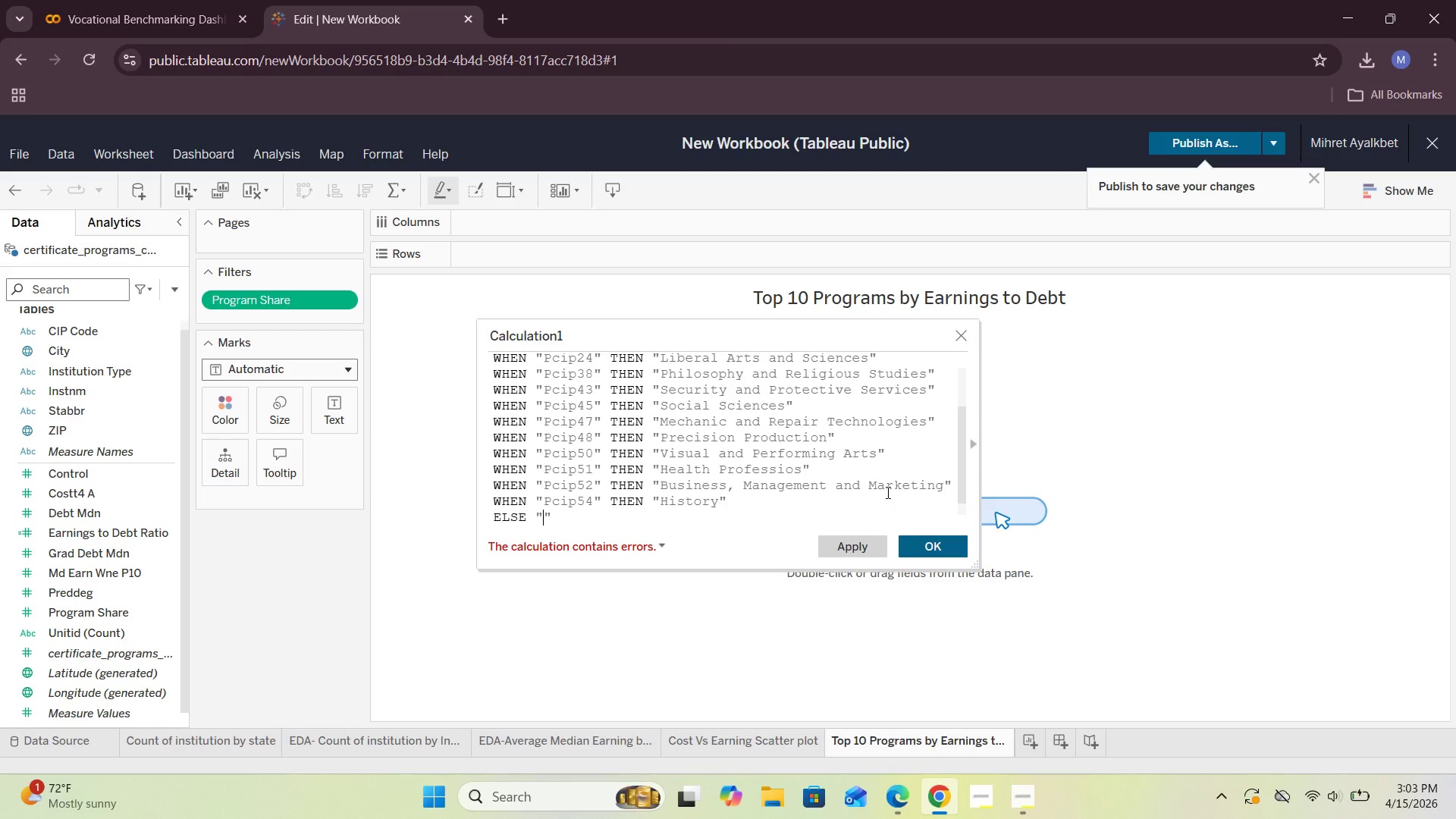 
wait(5.94)
 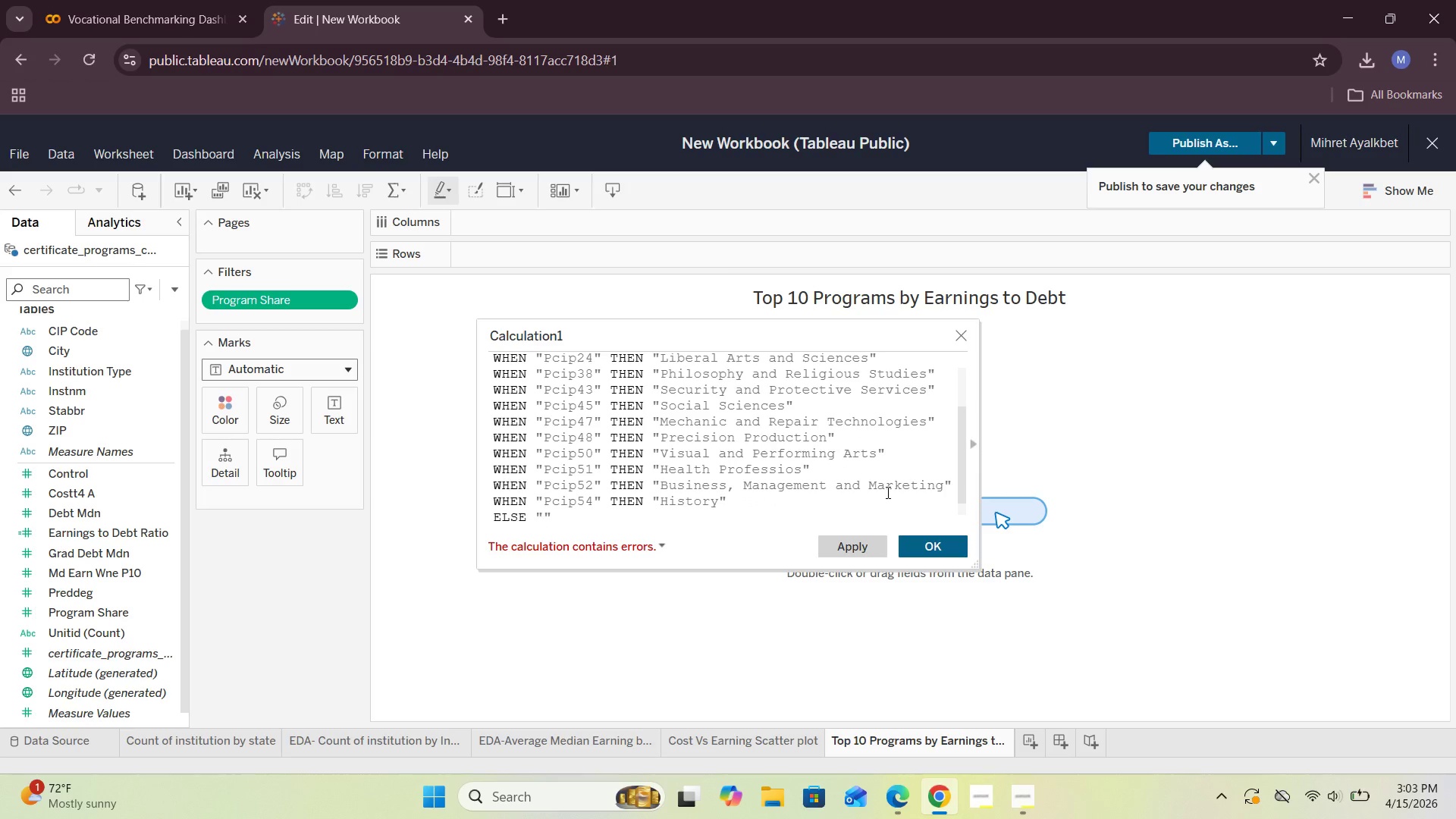 
type(Others)
key(Backspace)
 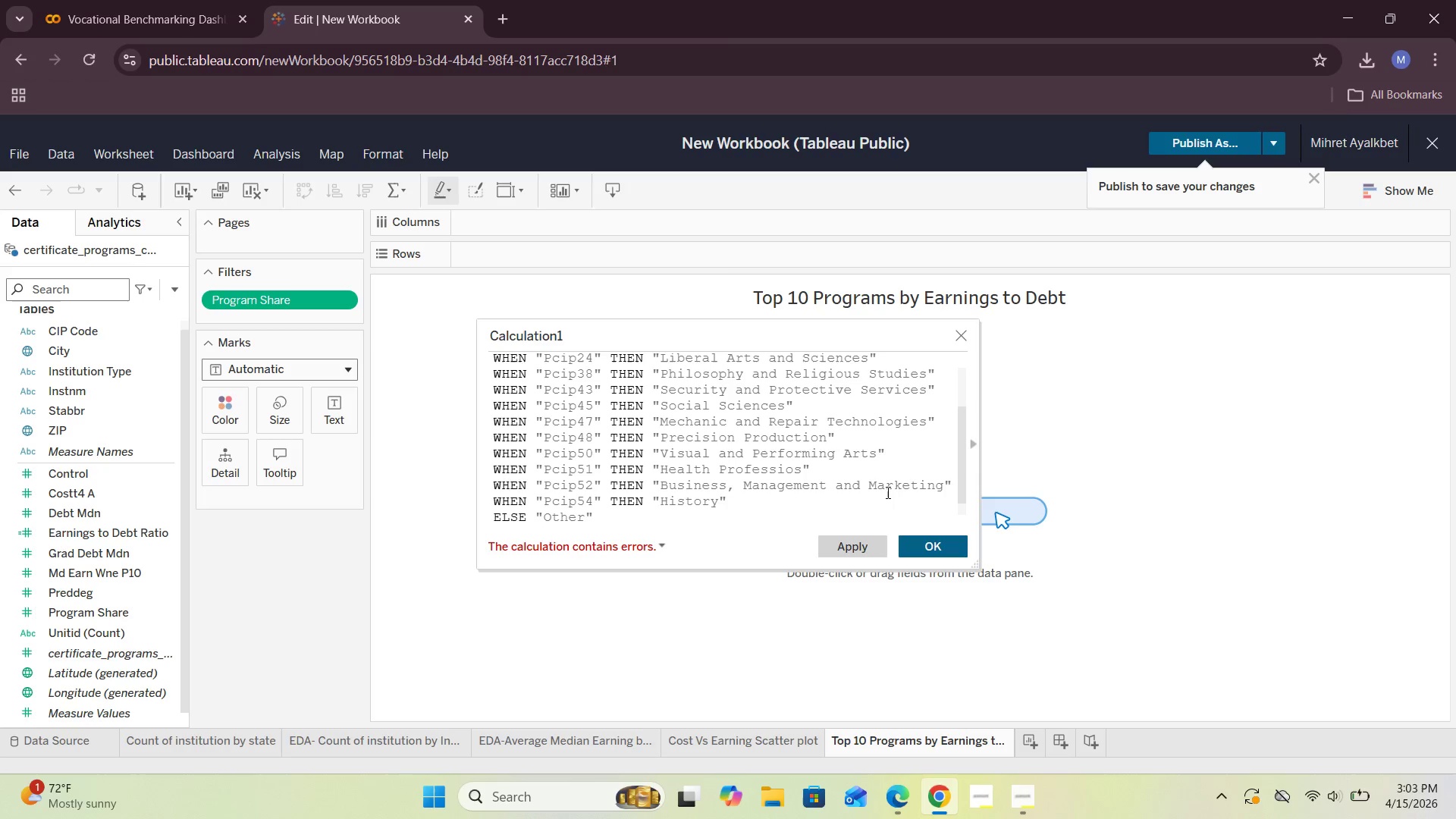 
key(ArrowRight)
 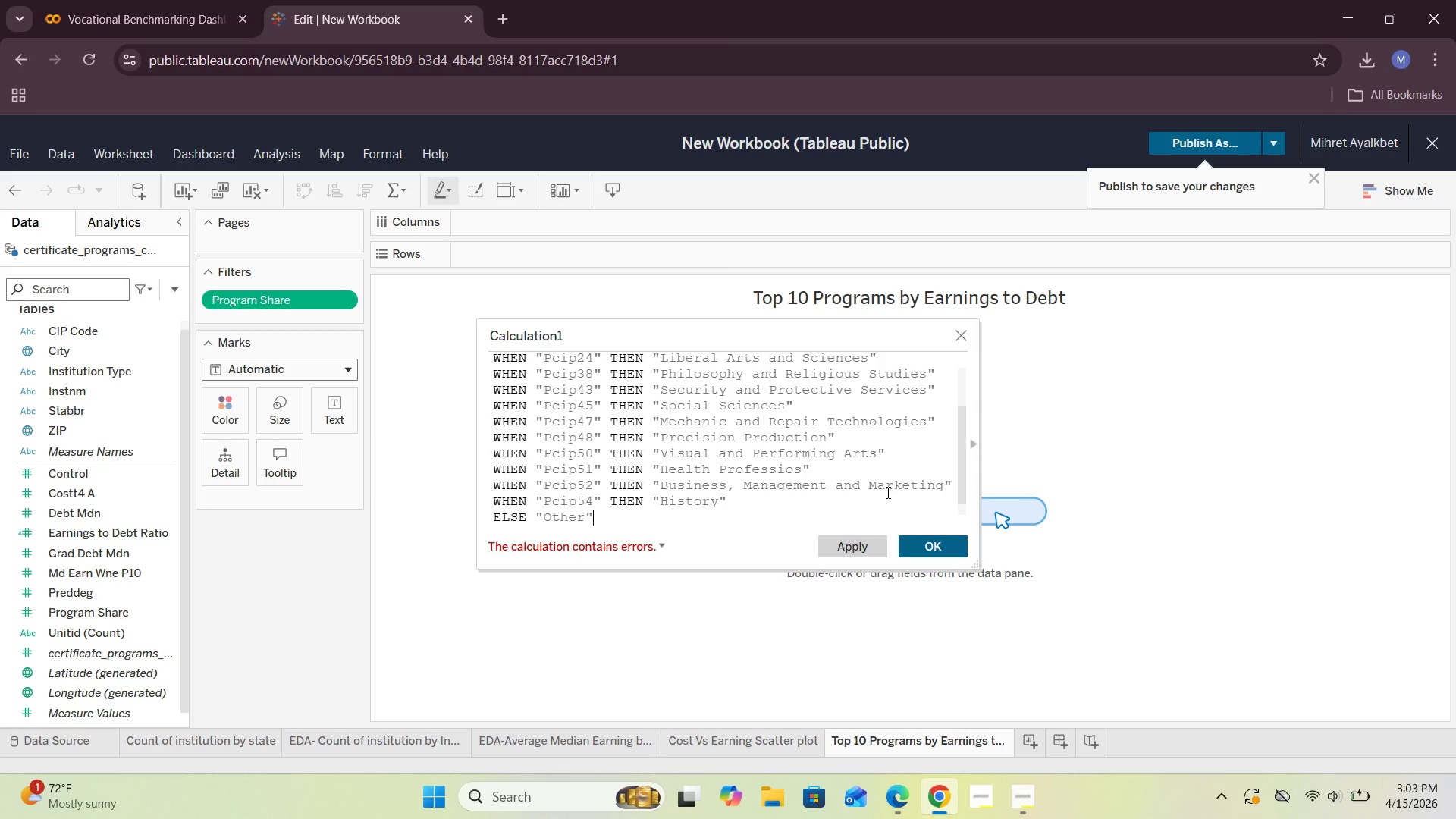 
key(Enter)
 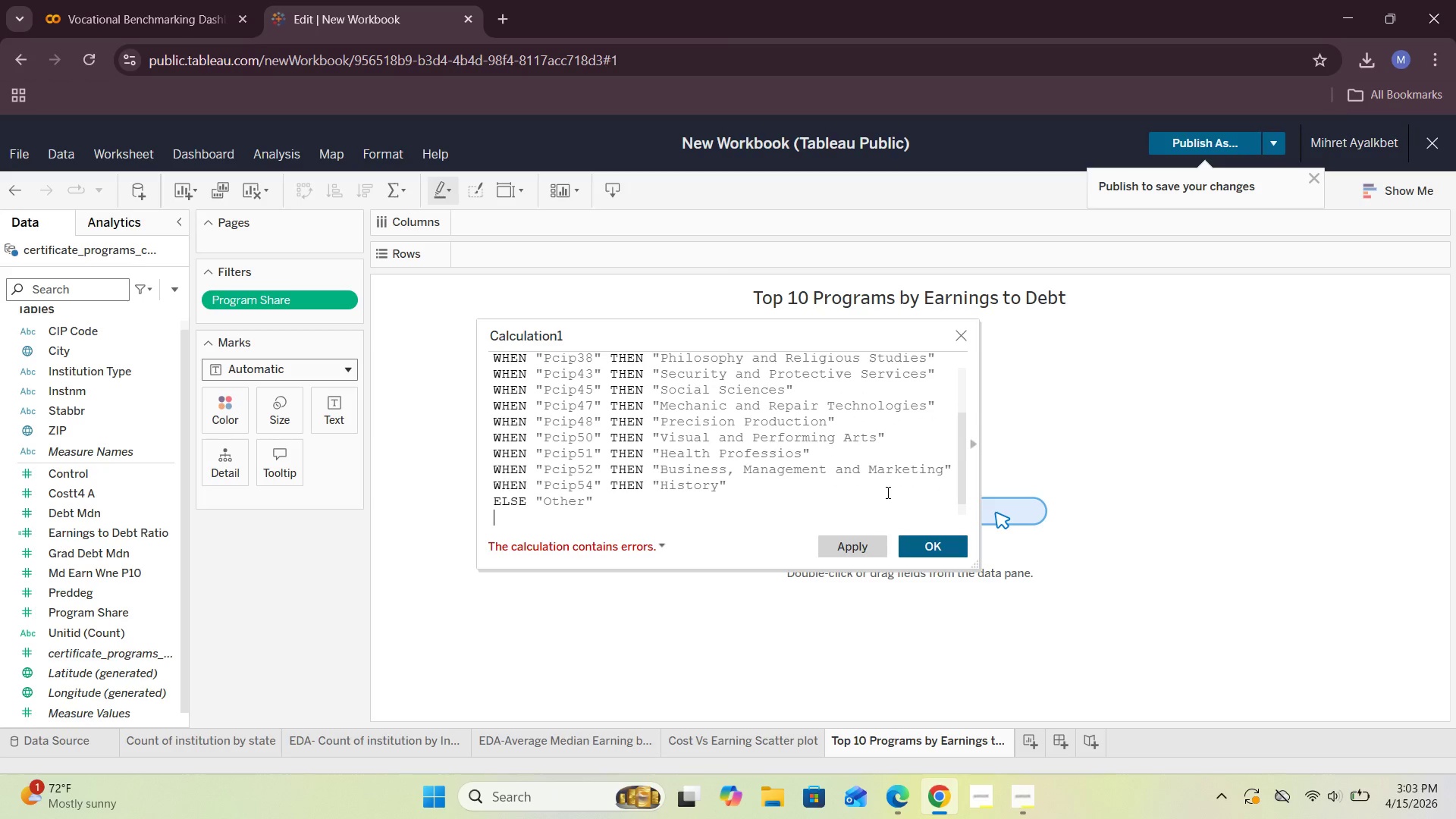 
type(END)
 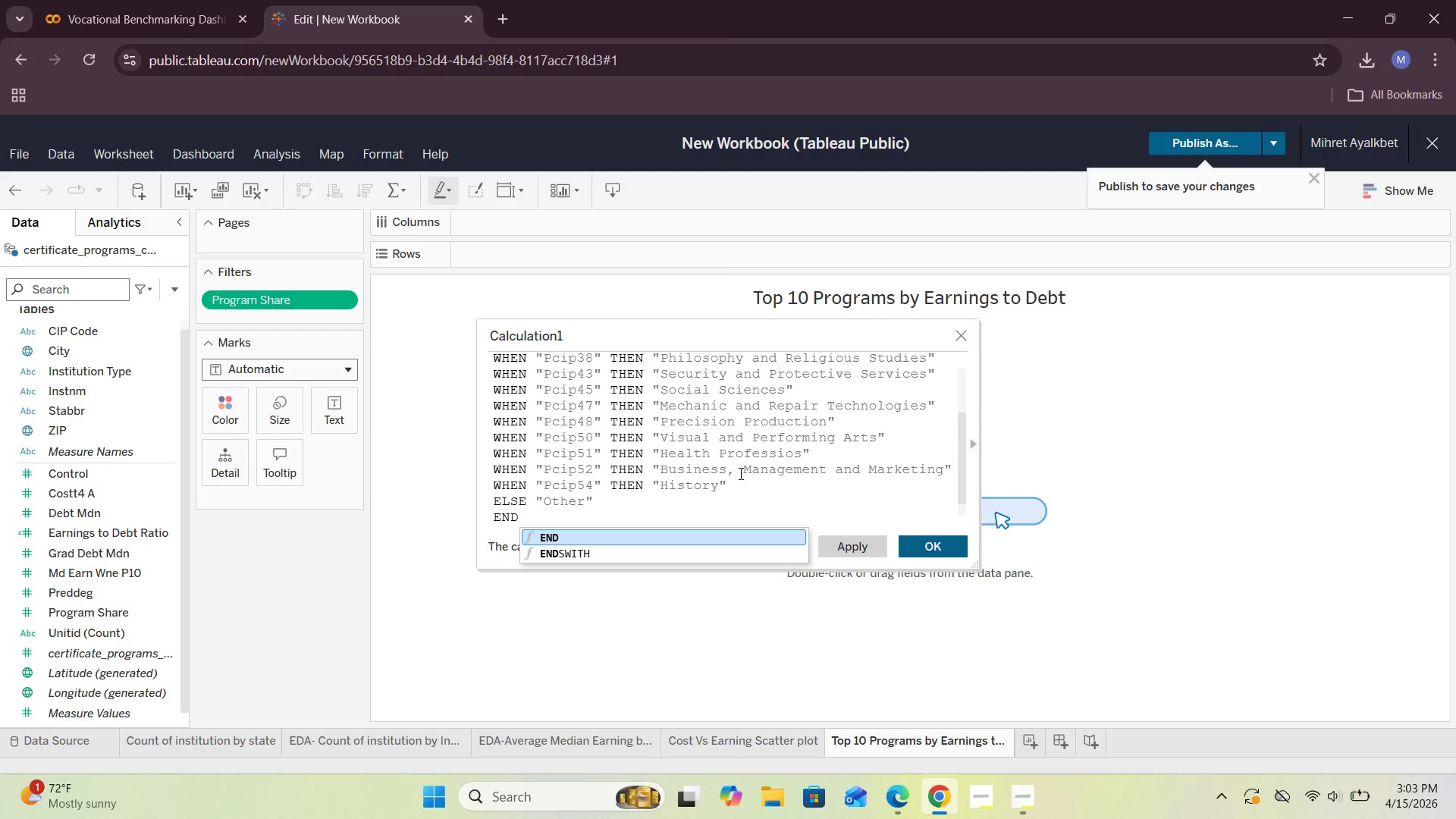 
left_click([652, 535])
 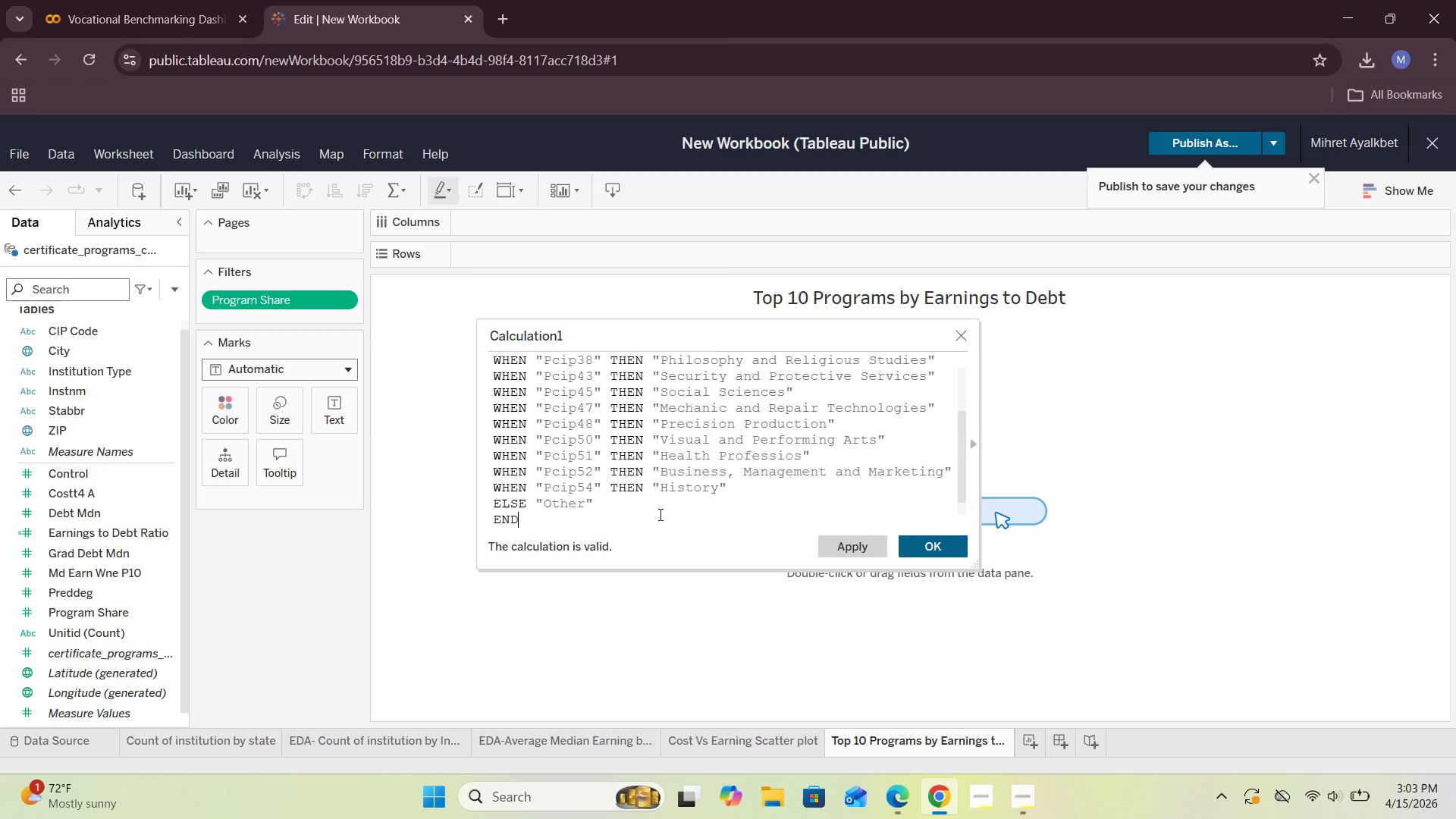 
scroll: coordinate [659, 514], scroll_direction: up, amount: 5.0
 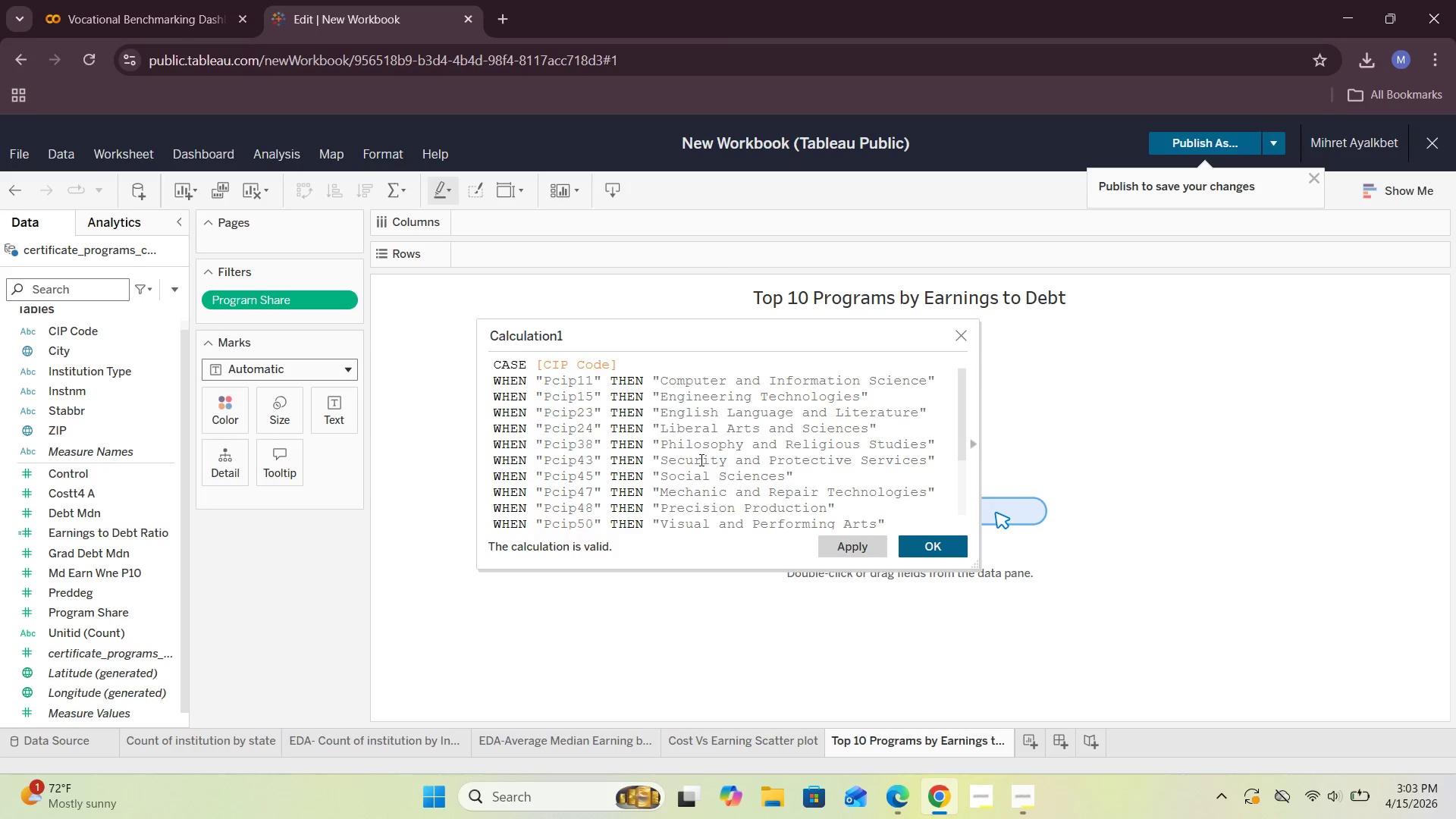 
wait(14.52)
 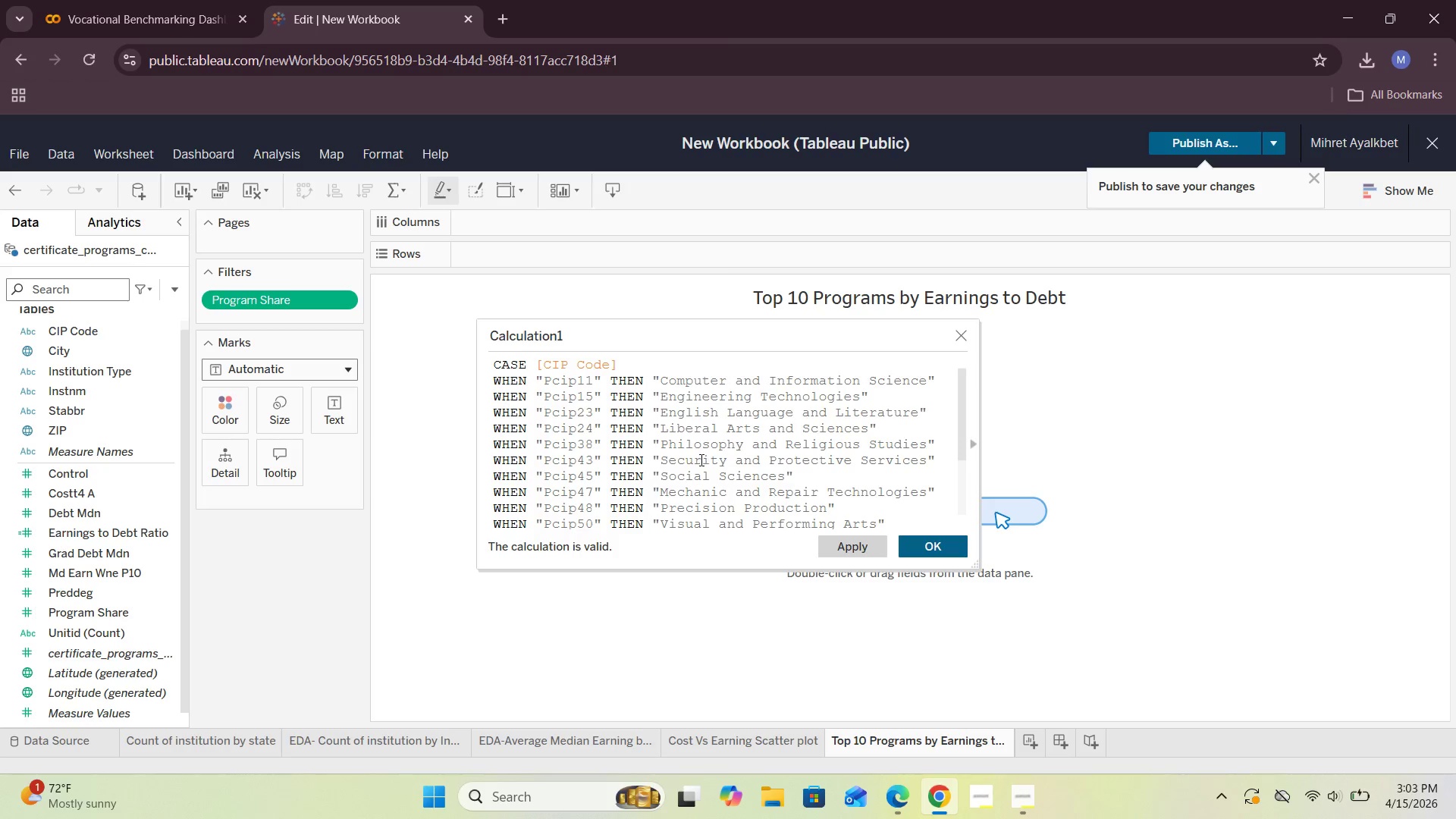 
scroll: coordinate [824, 436], scroll_direction: down, amount: 2.0
 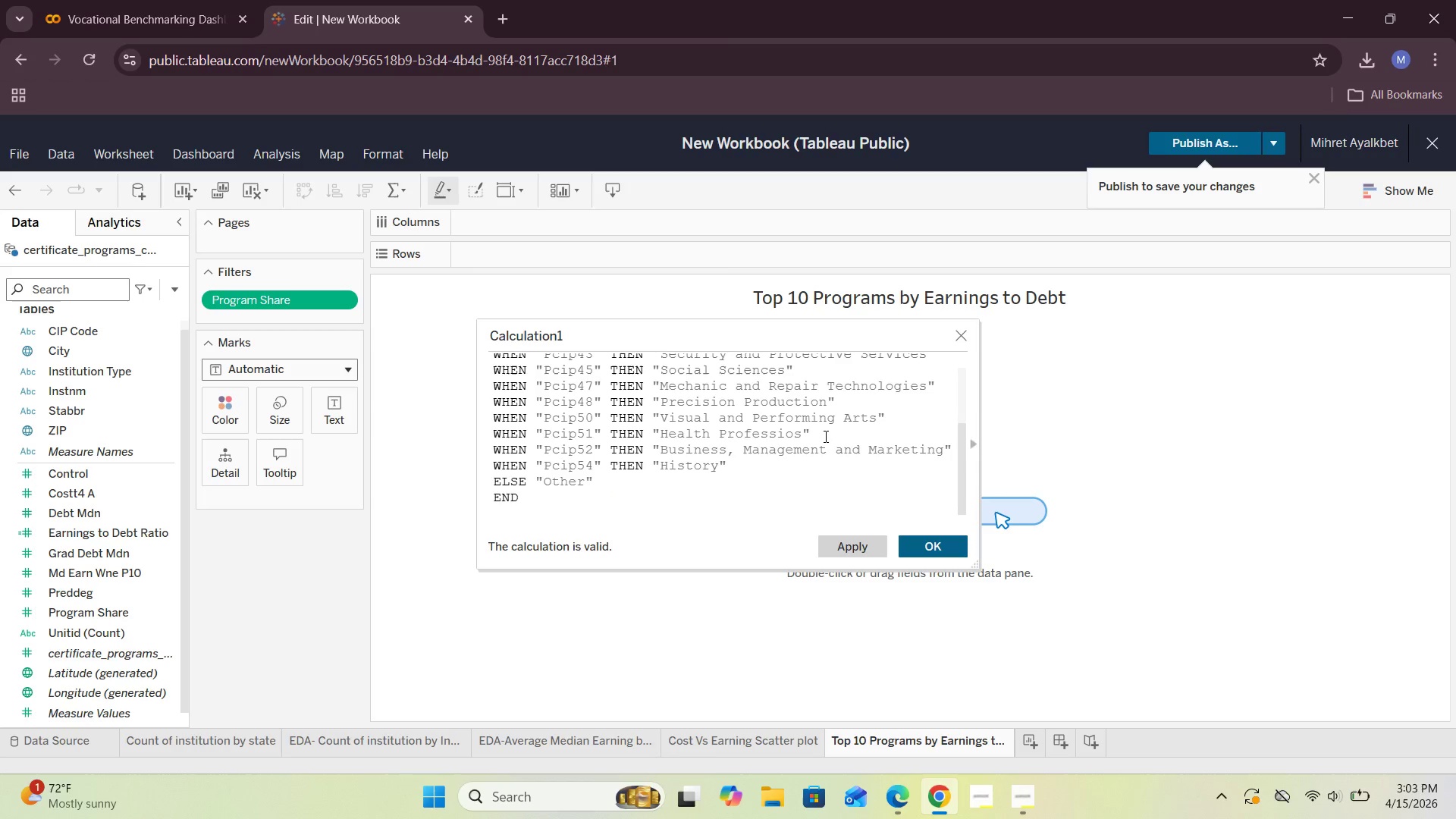 
scroll: coordinate [824, 436], scroll_direction: up, amount: 1.0
 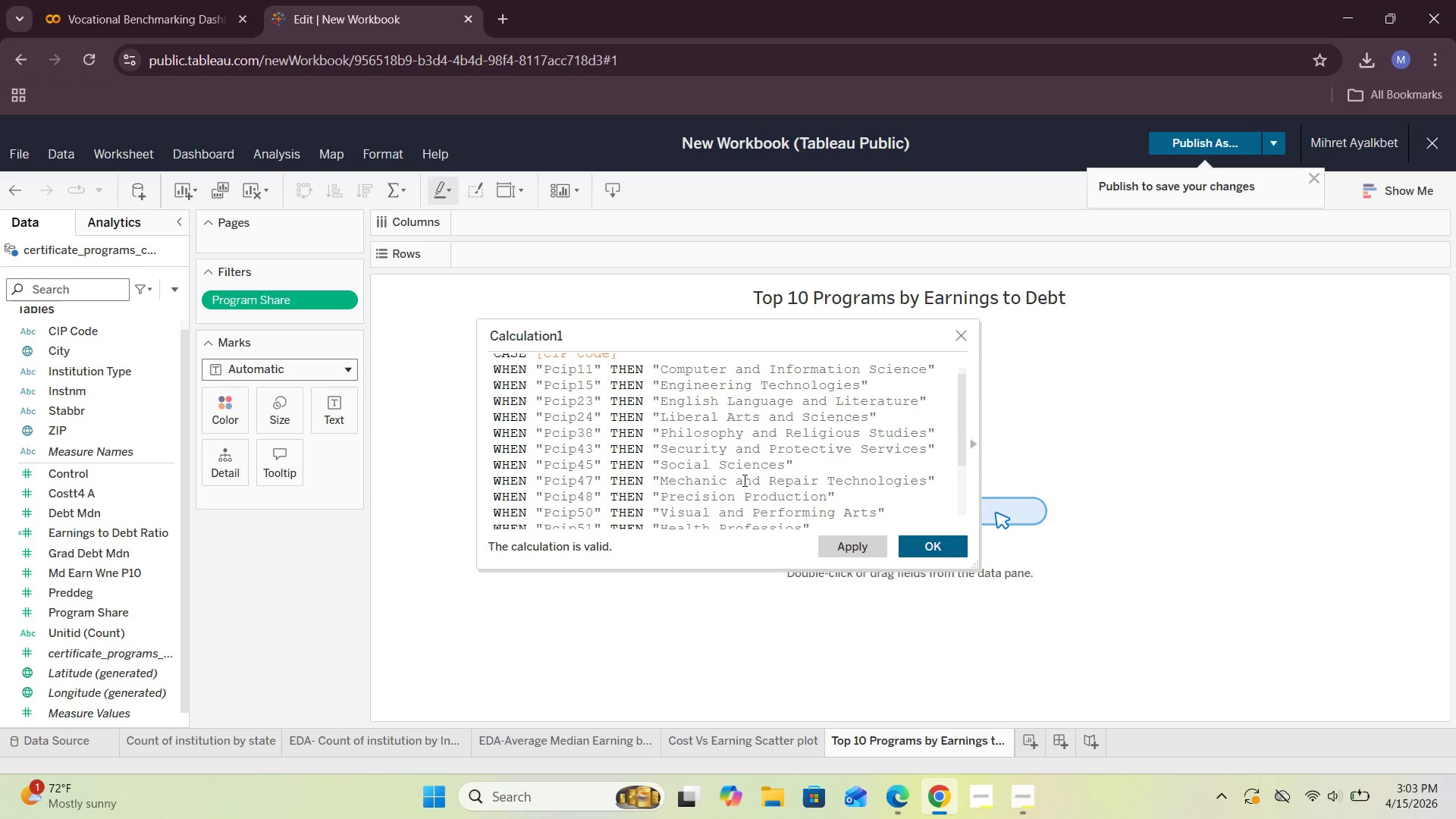 
wait(20.7)
 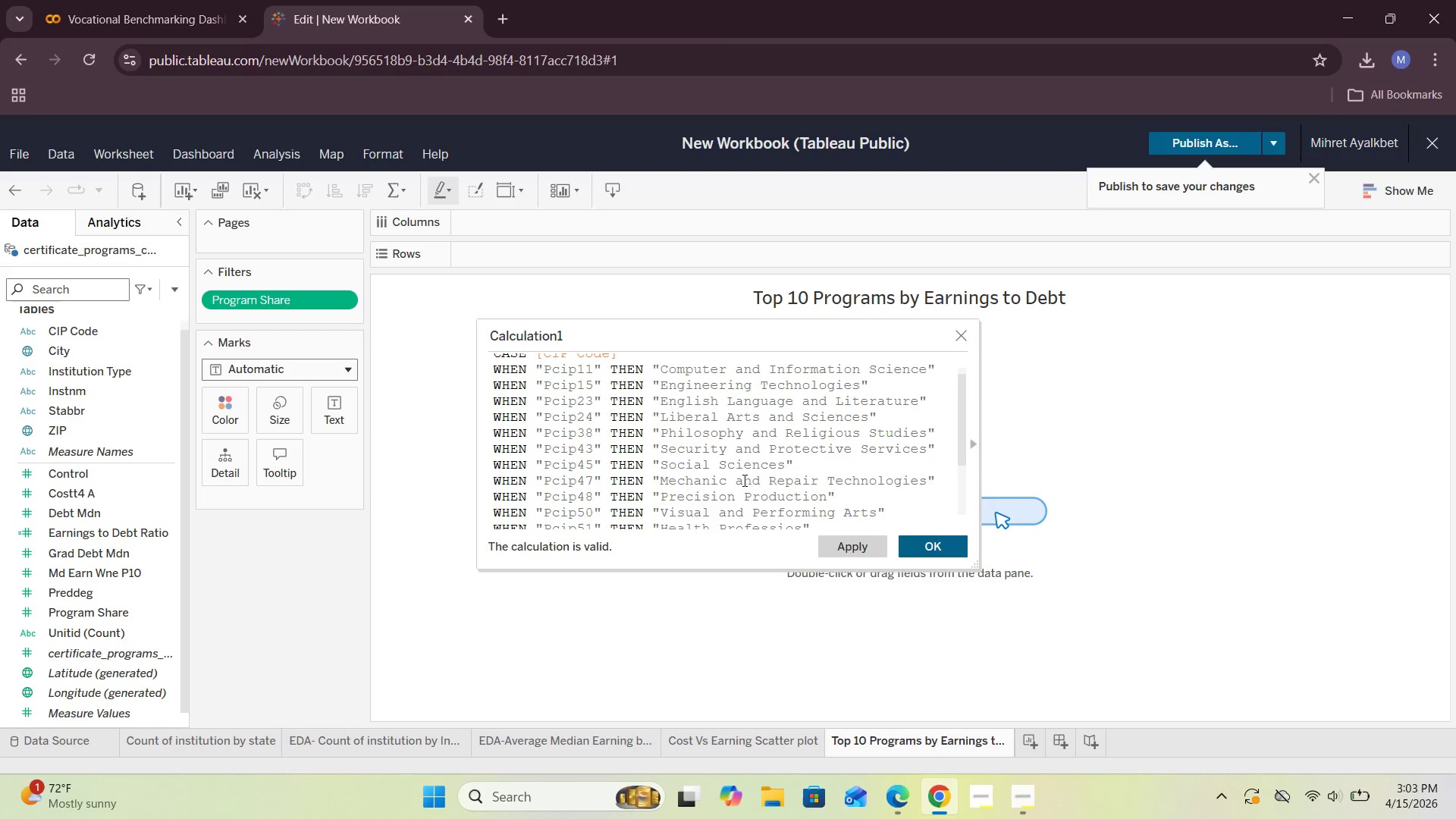 
scroll: coordinate [586, 513], scroll_direction: down, amount: 1.0
 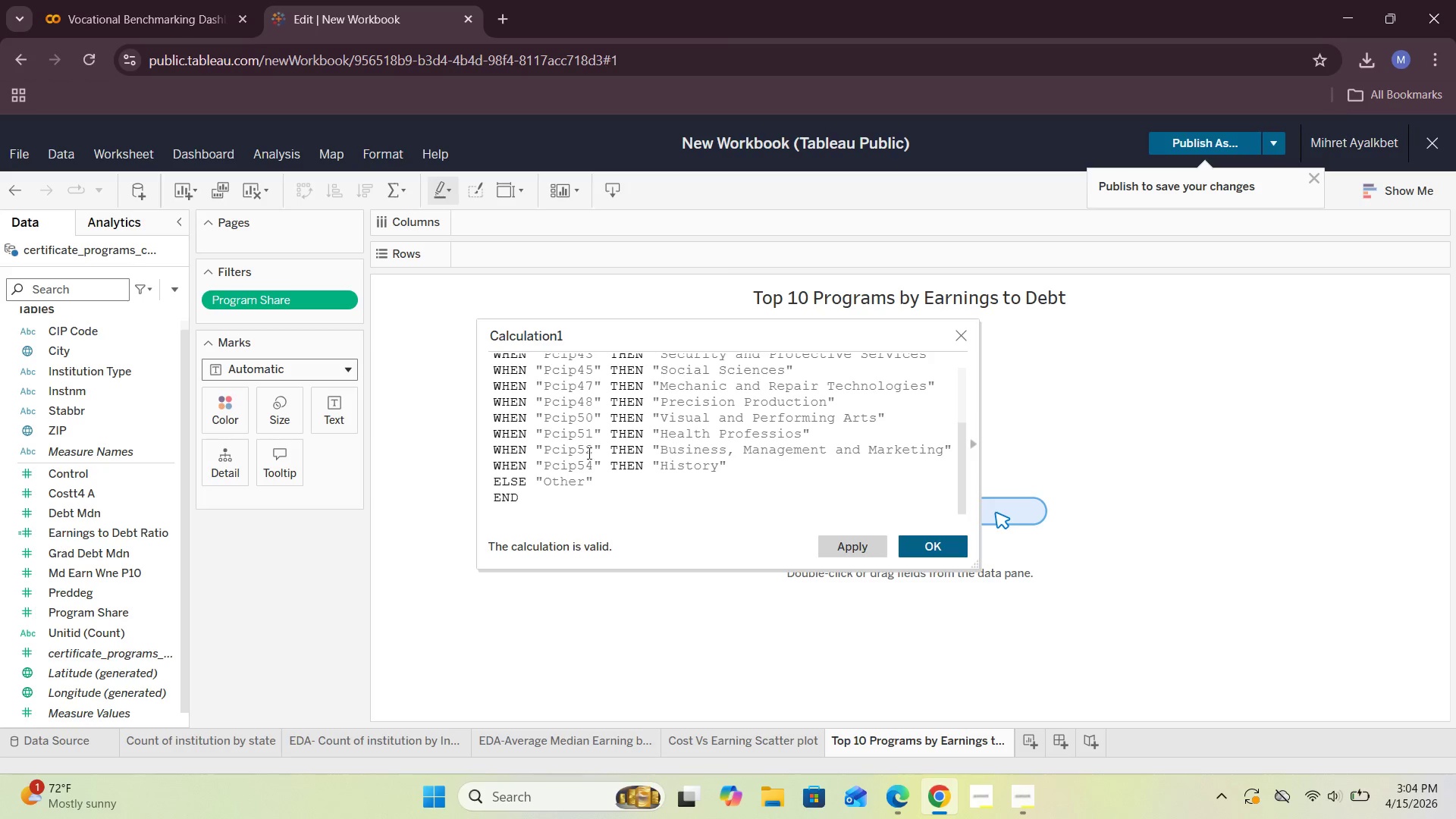 
wait(9.65)
 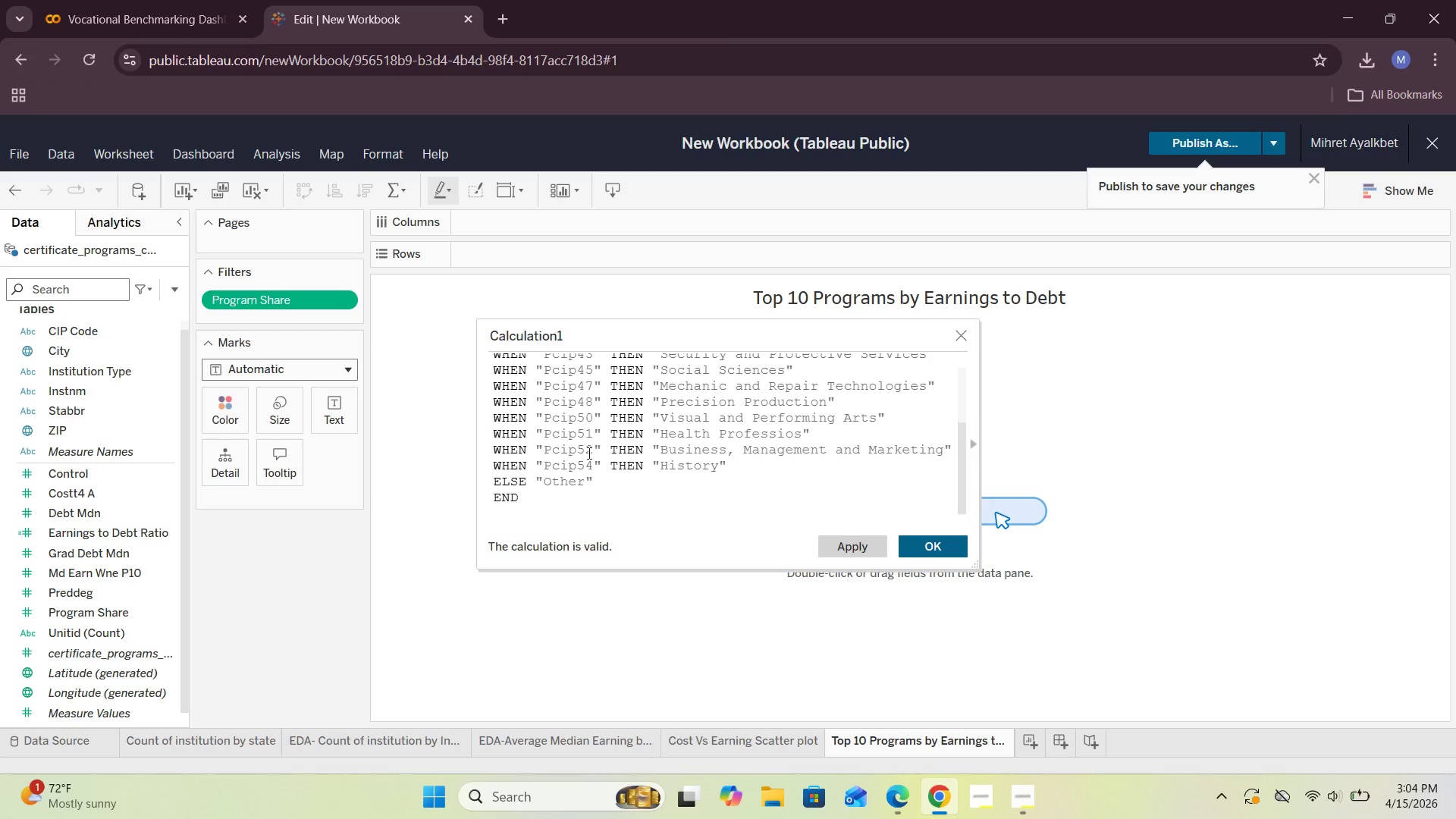 
left_click([793, 433])
 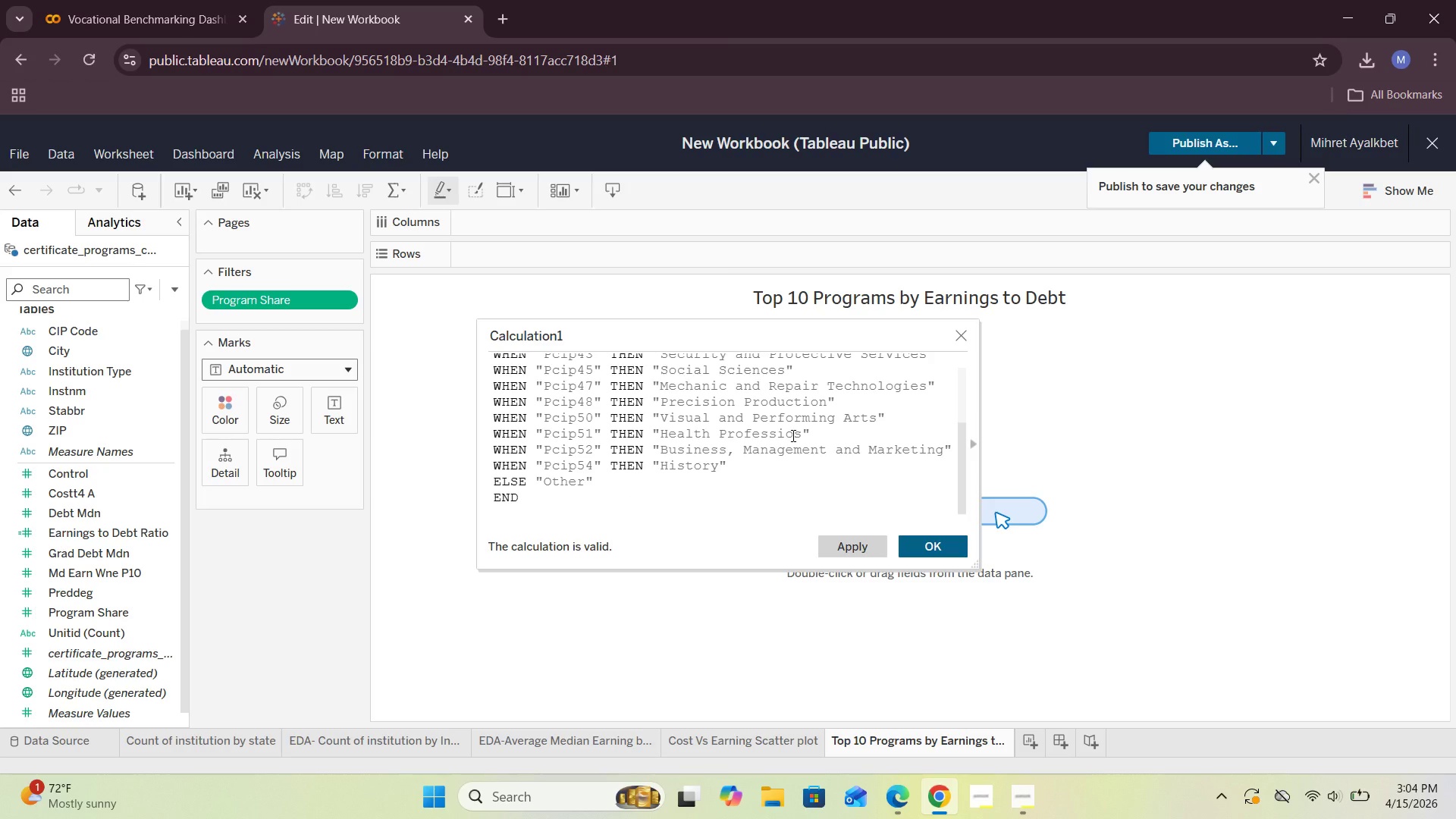 
key(N)
 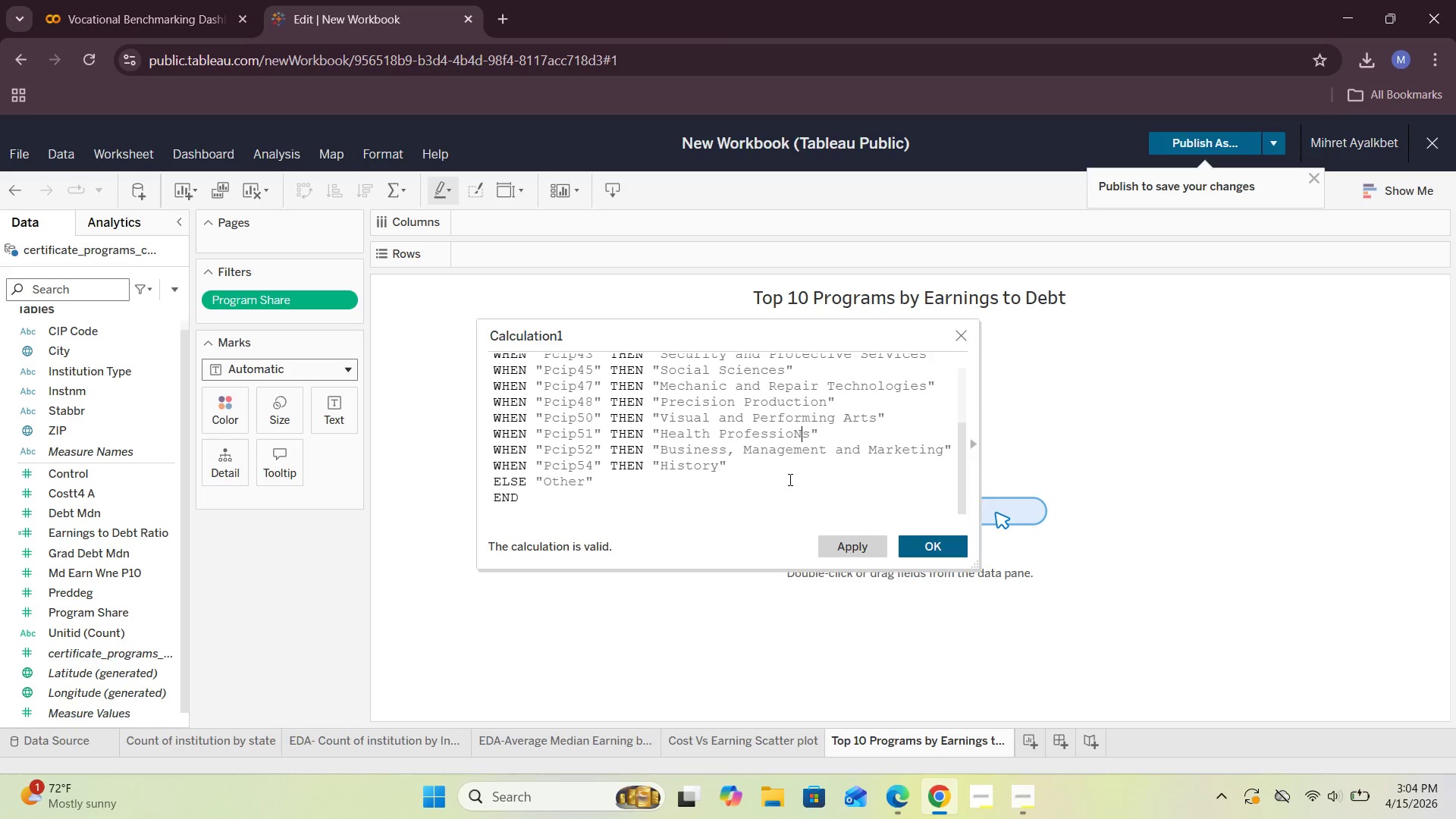 
key(Backspace)
 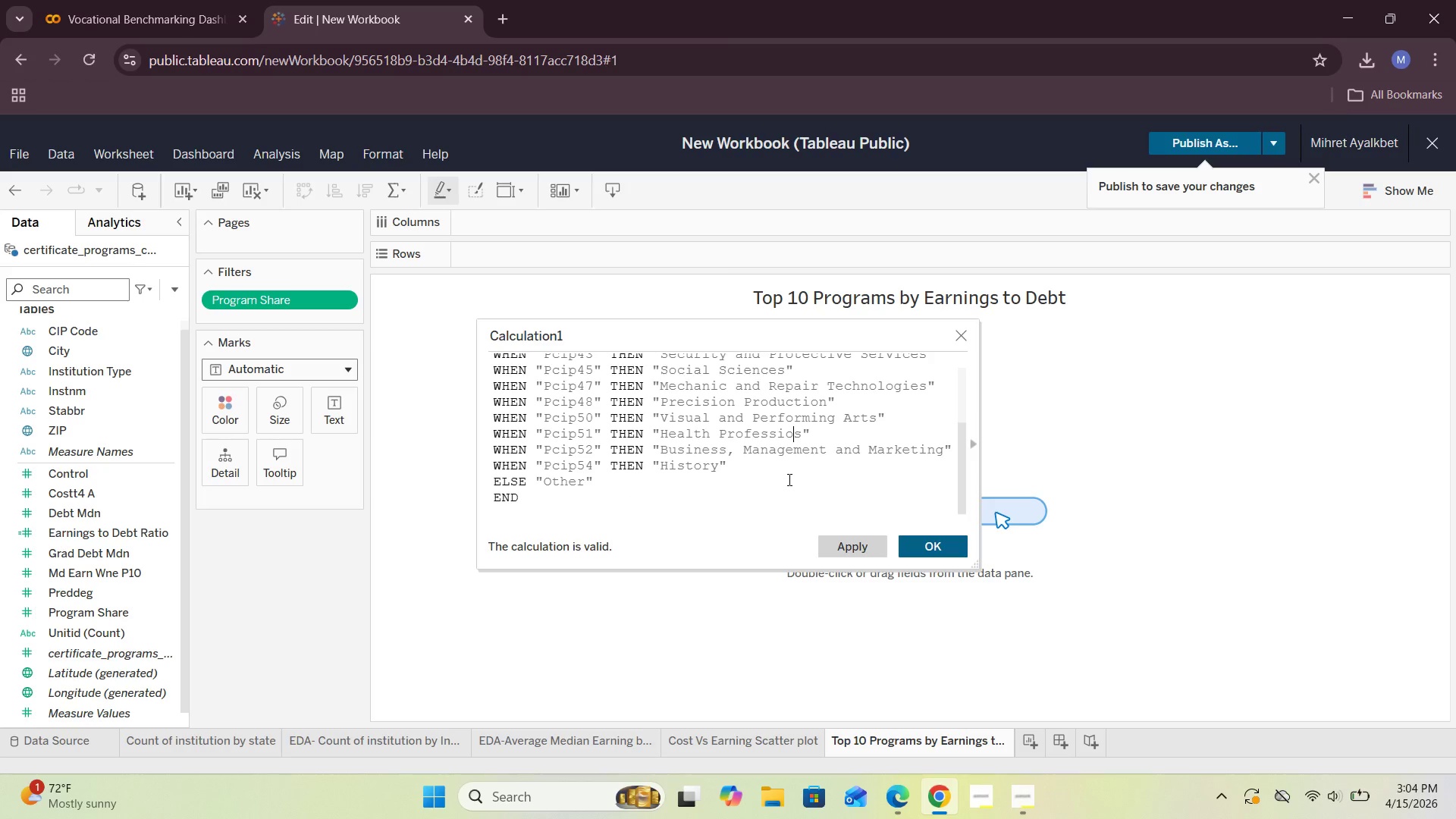 
key(CapsLock)
 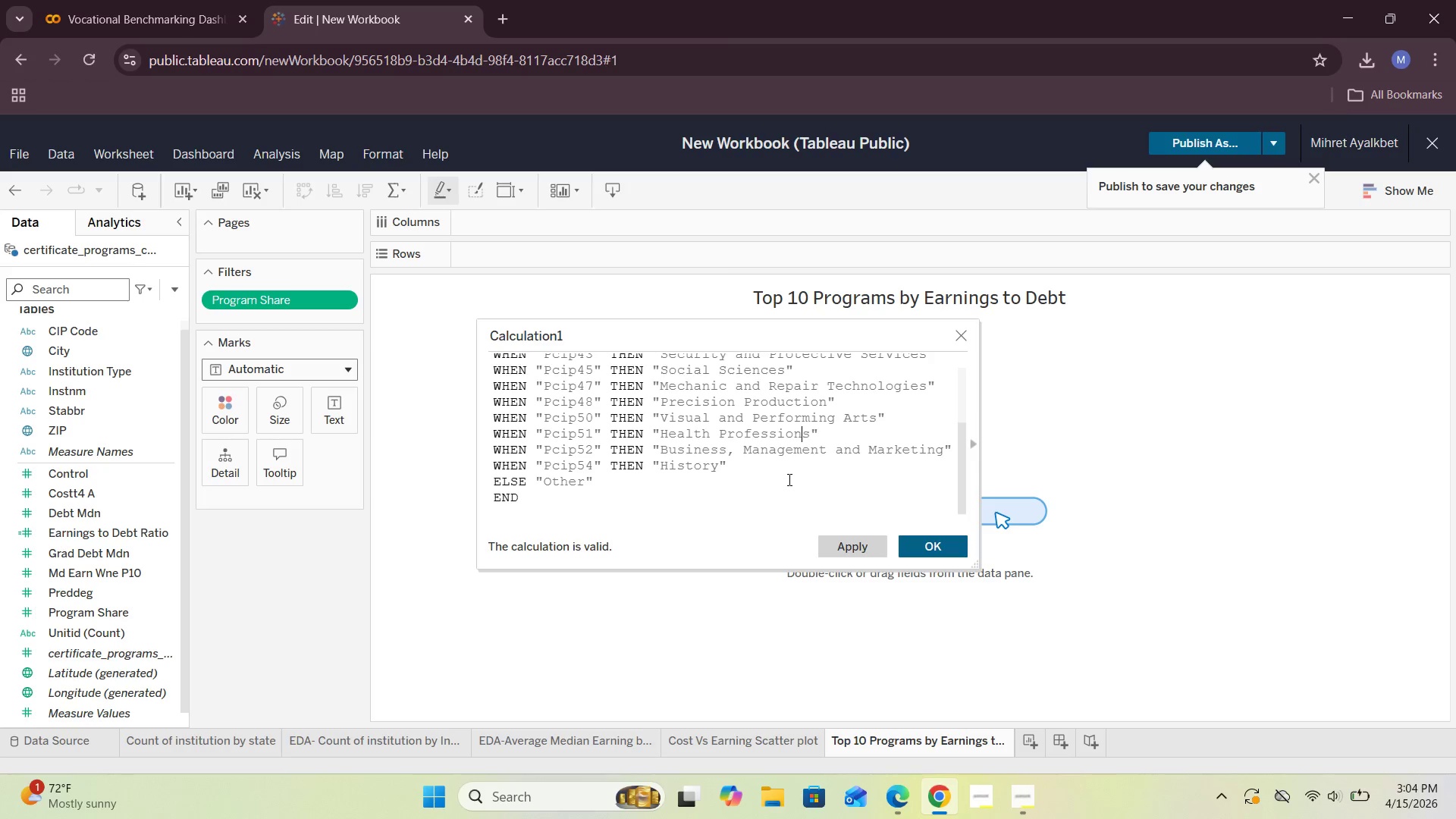 
key(N)
 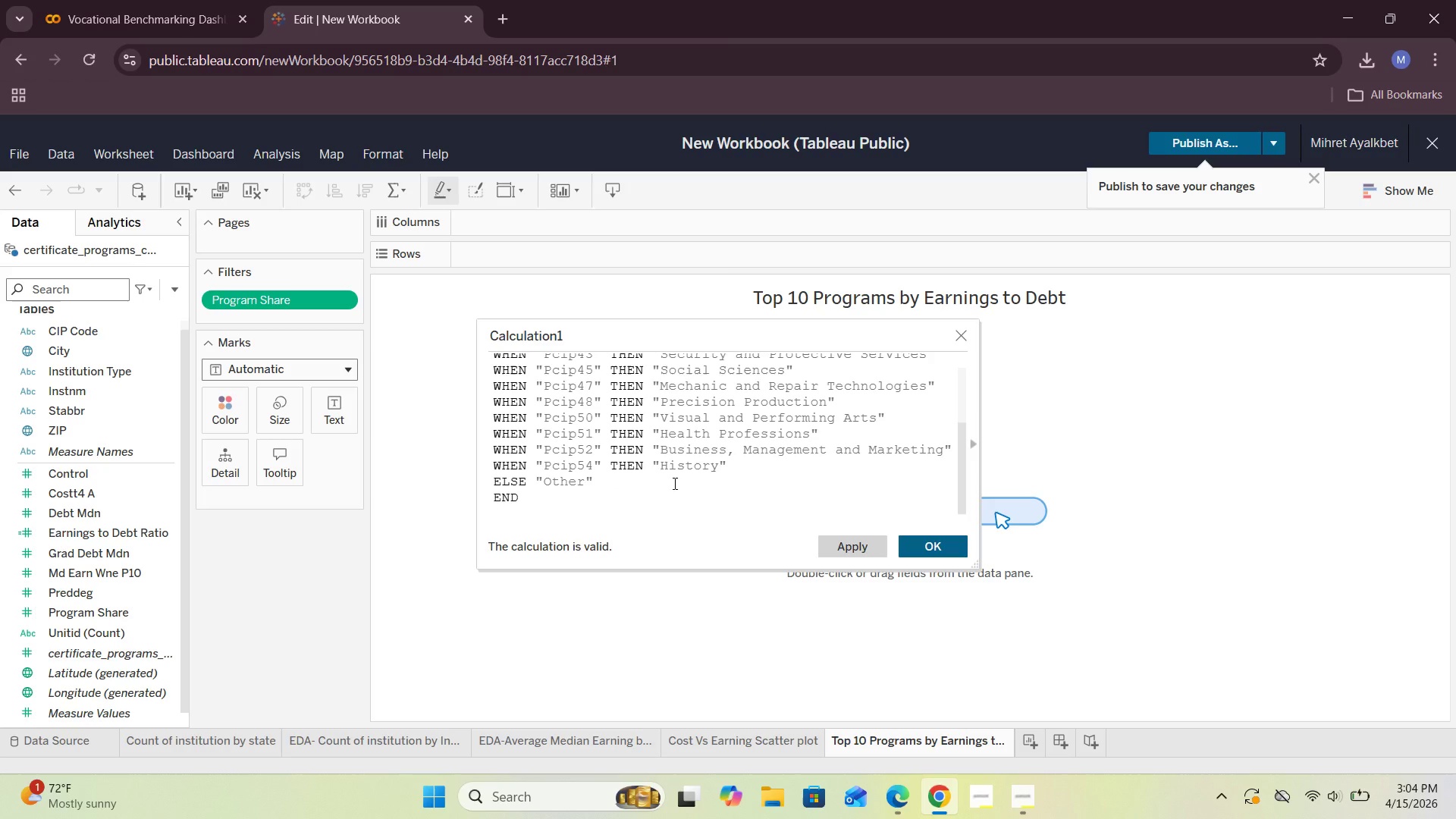 
wait(17.33)
 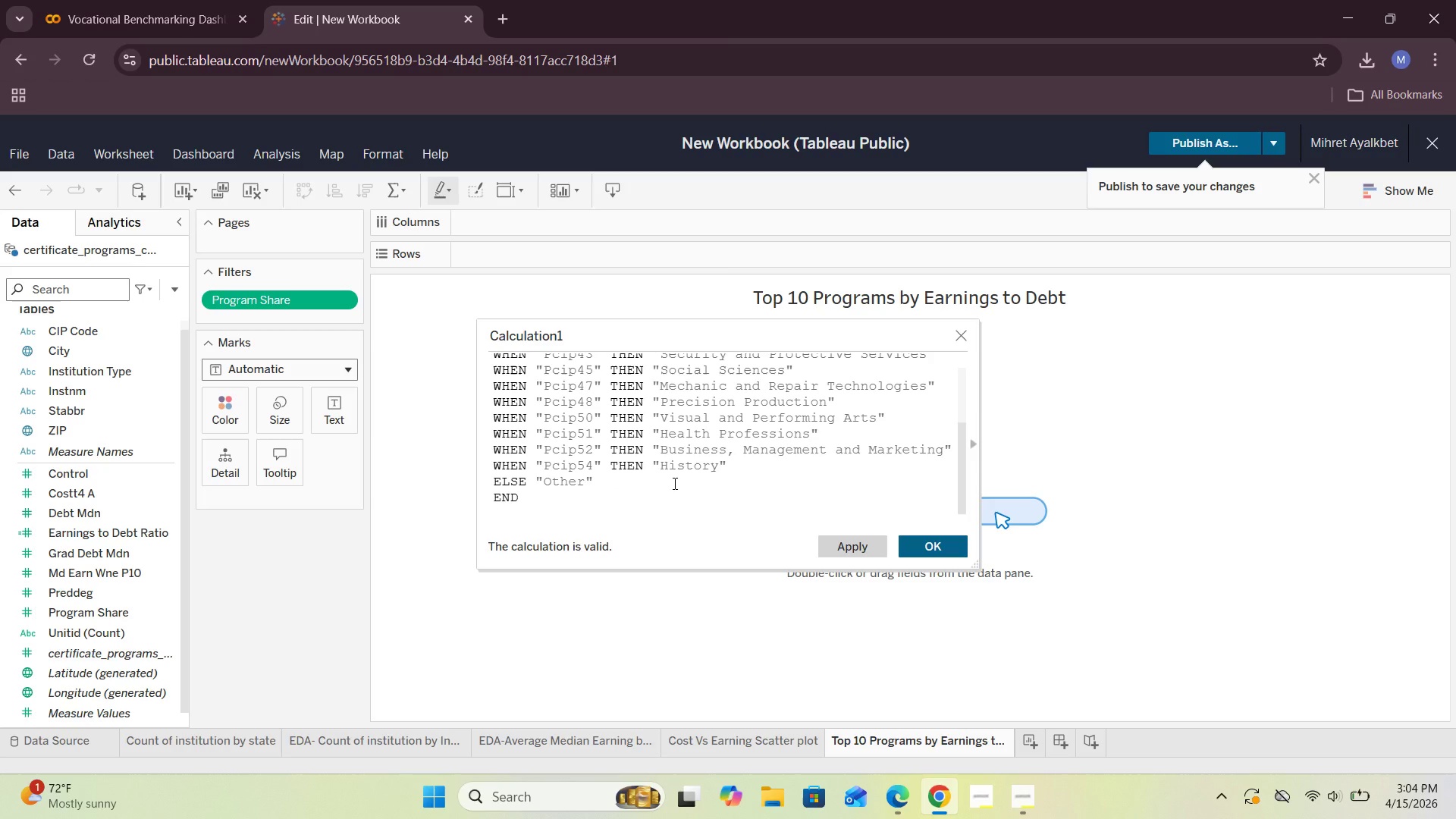 
scroll: coordinate [831, 492], scroll_direction: up, amount: 5.0
 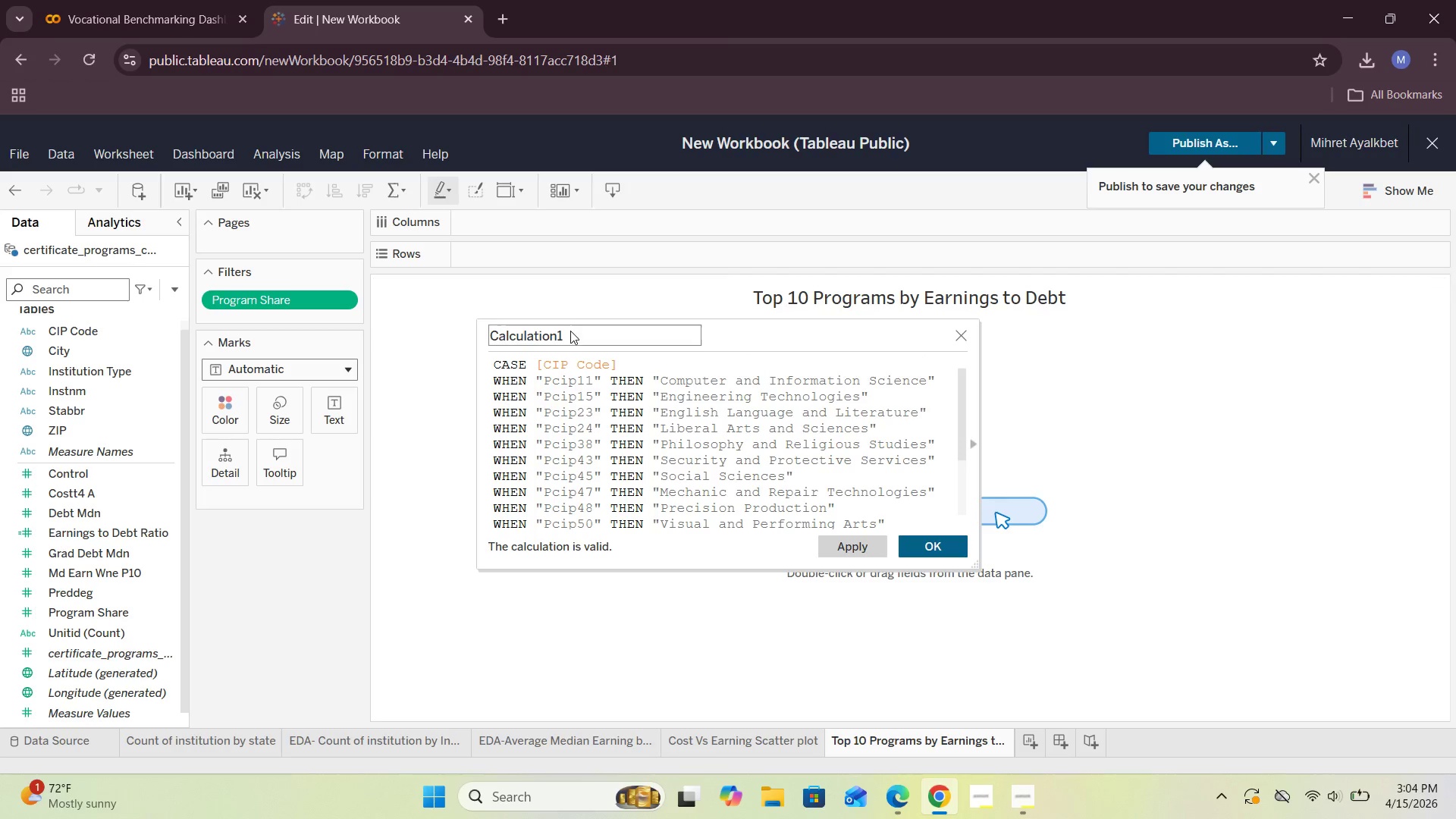 
left_click([570, 332])
 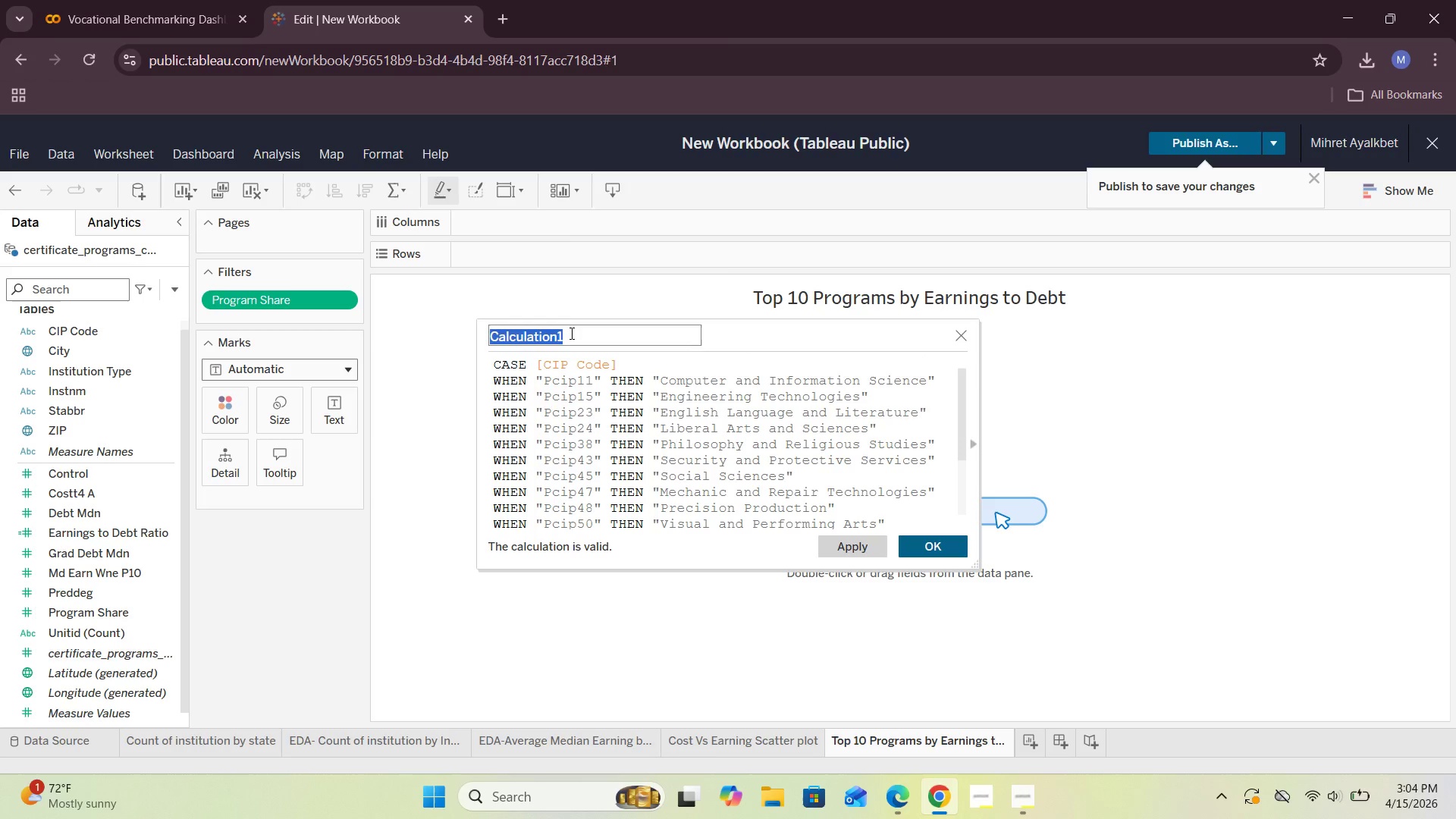 
key(Backspace)
type(Program Name)
 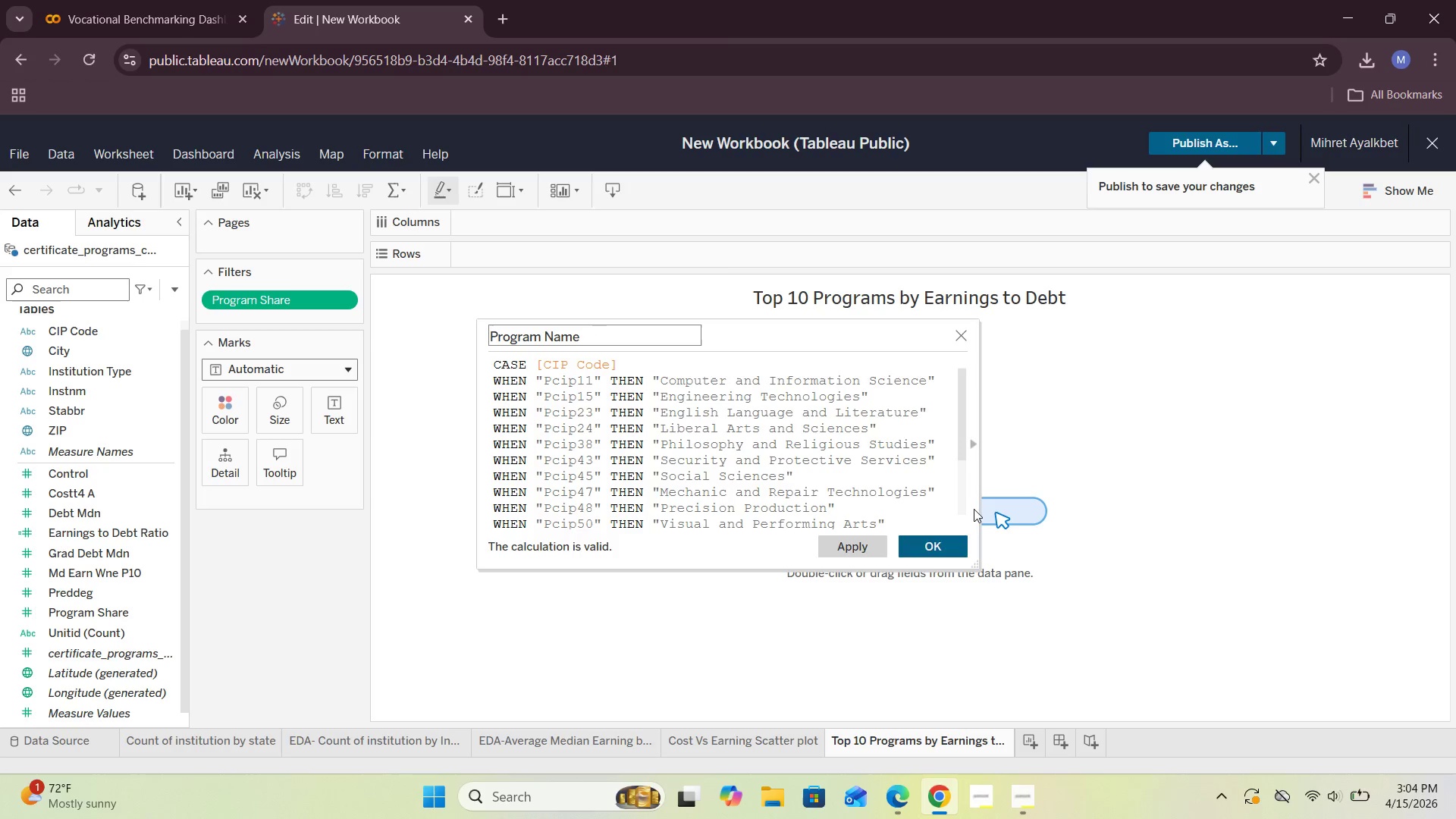 
left_click([927, 553])
 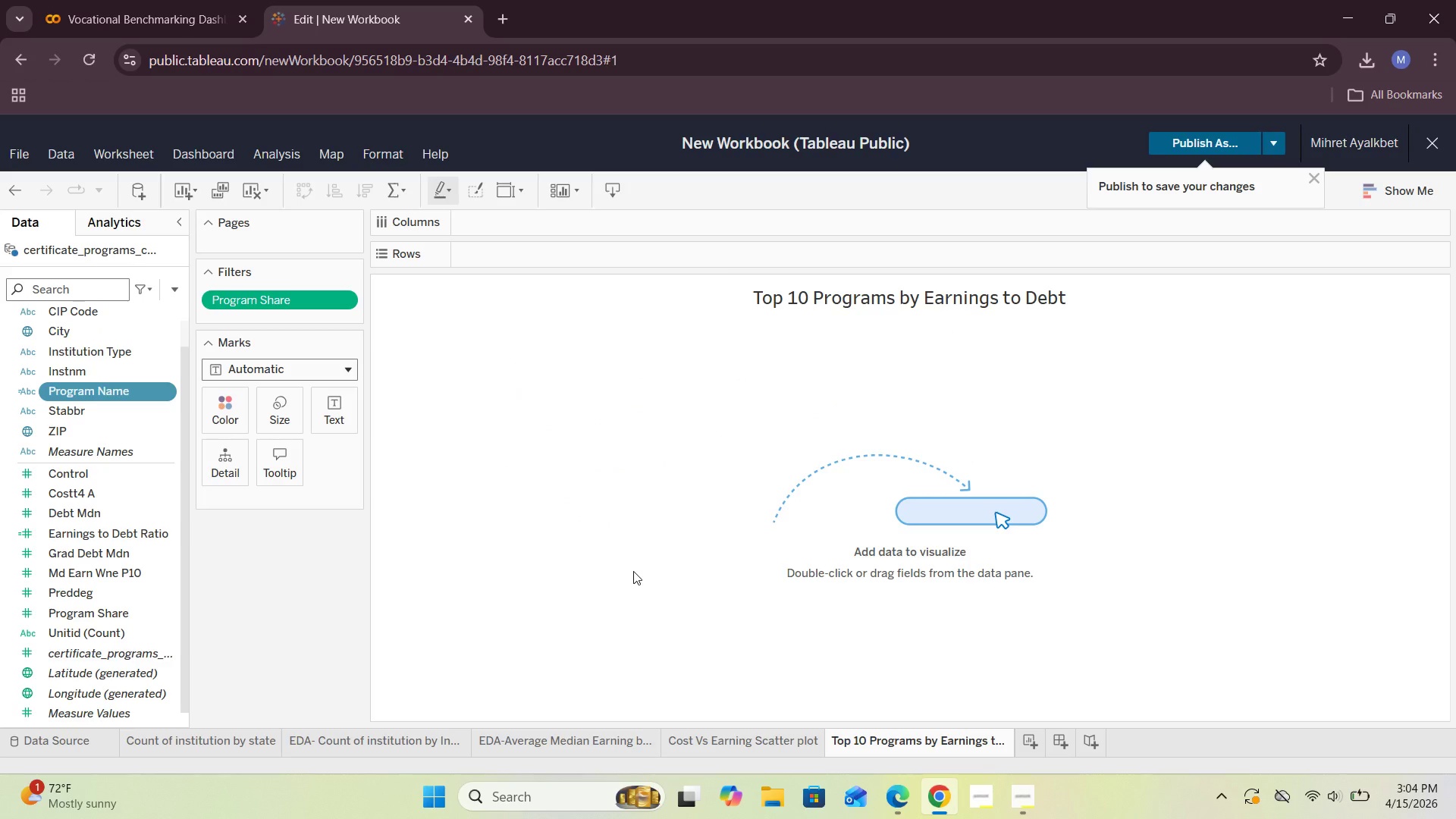 
wait(9.14)
 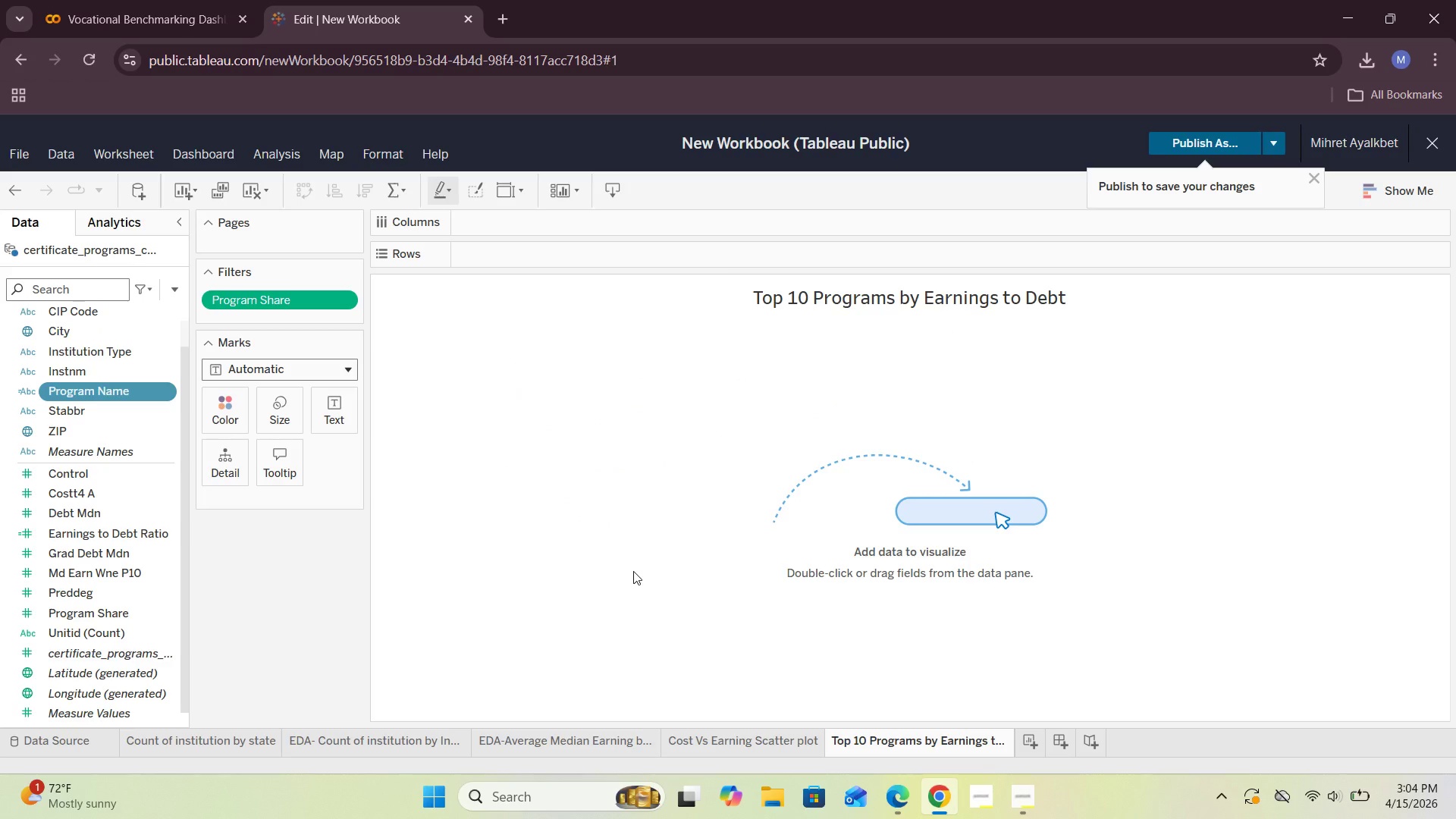 
left_click_drag(start_coordinate=[136, 391], to_coordinate=[527, 253])
 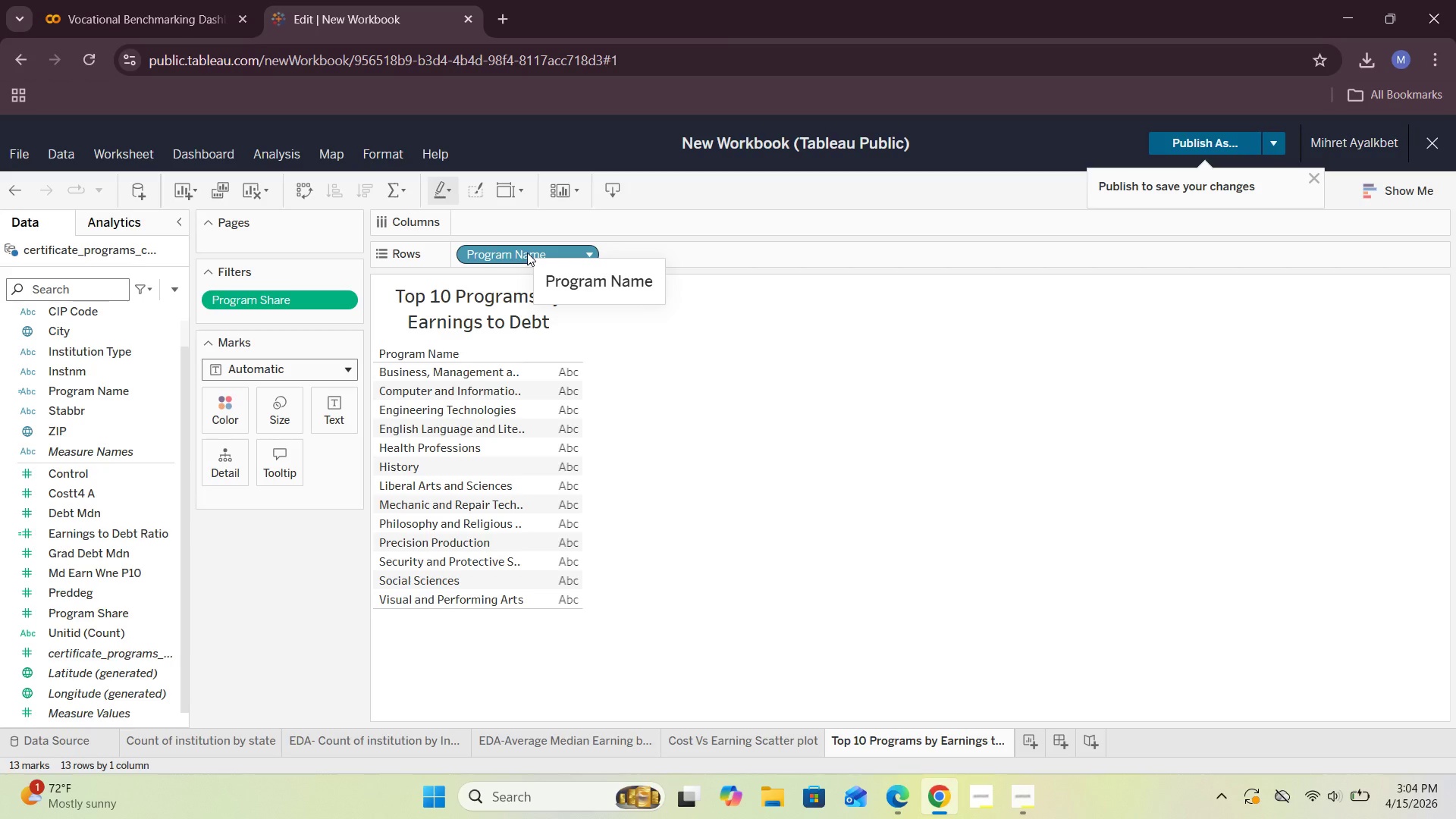 
wait(6.59)
 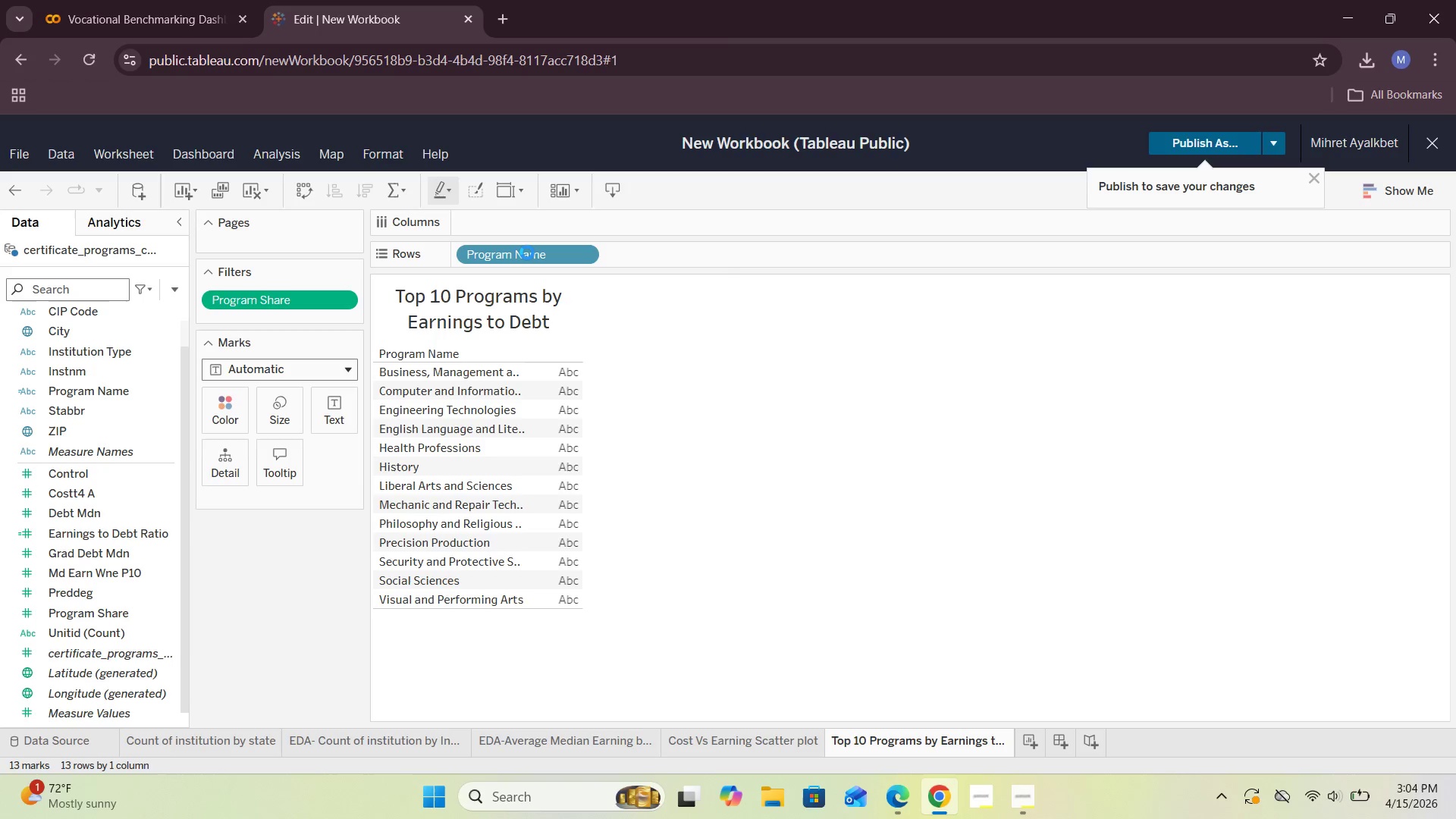 
scroll: coordinate [503, 394], scroll_direction: down, amount: 1.0
 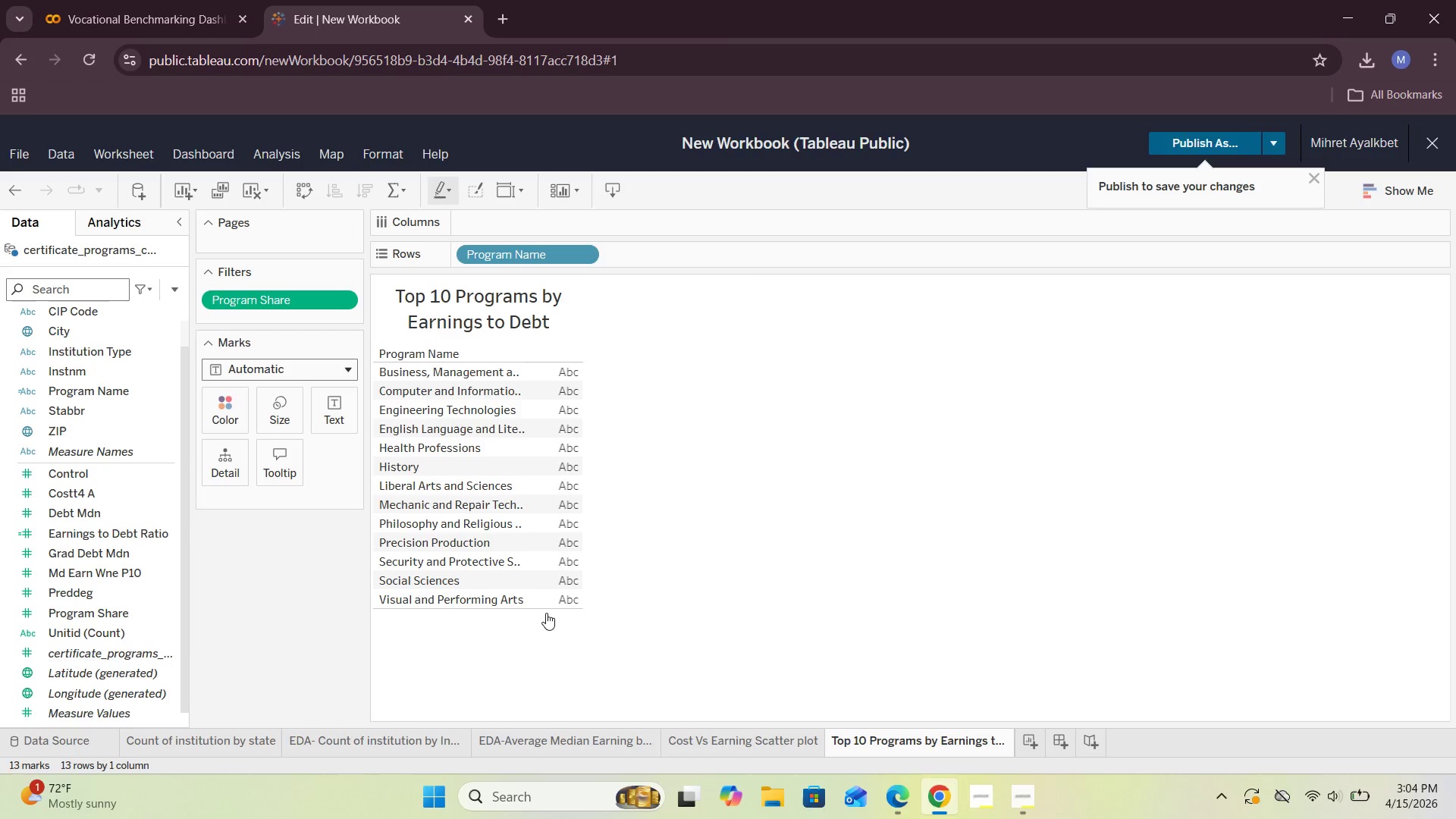 
left_click([544, 602])
 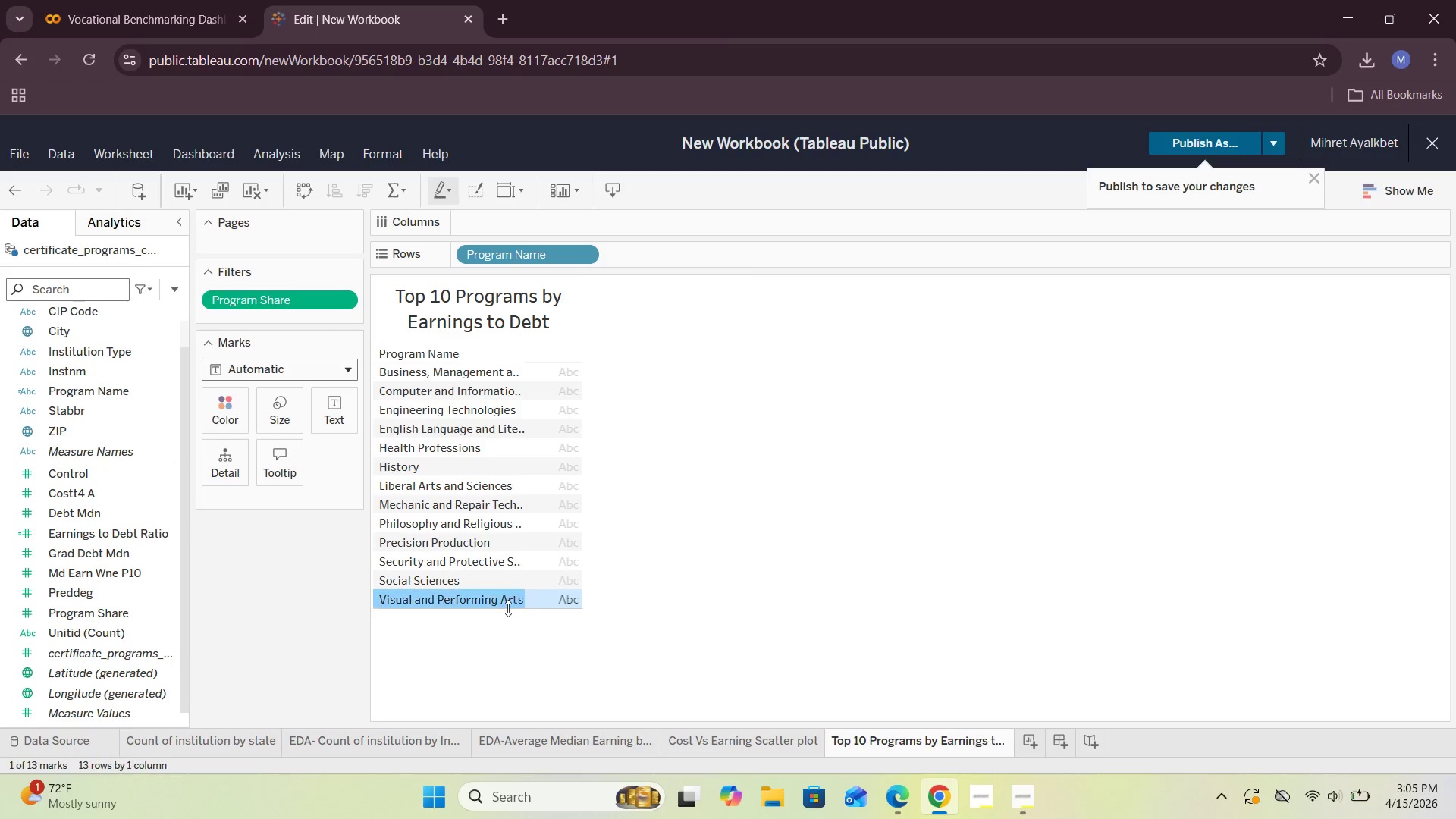 
left_click_drag(start_coordinate=[508, 608], to_coordinate=[511, 634])
 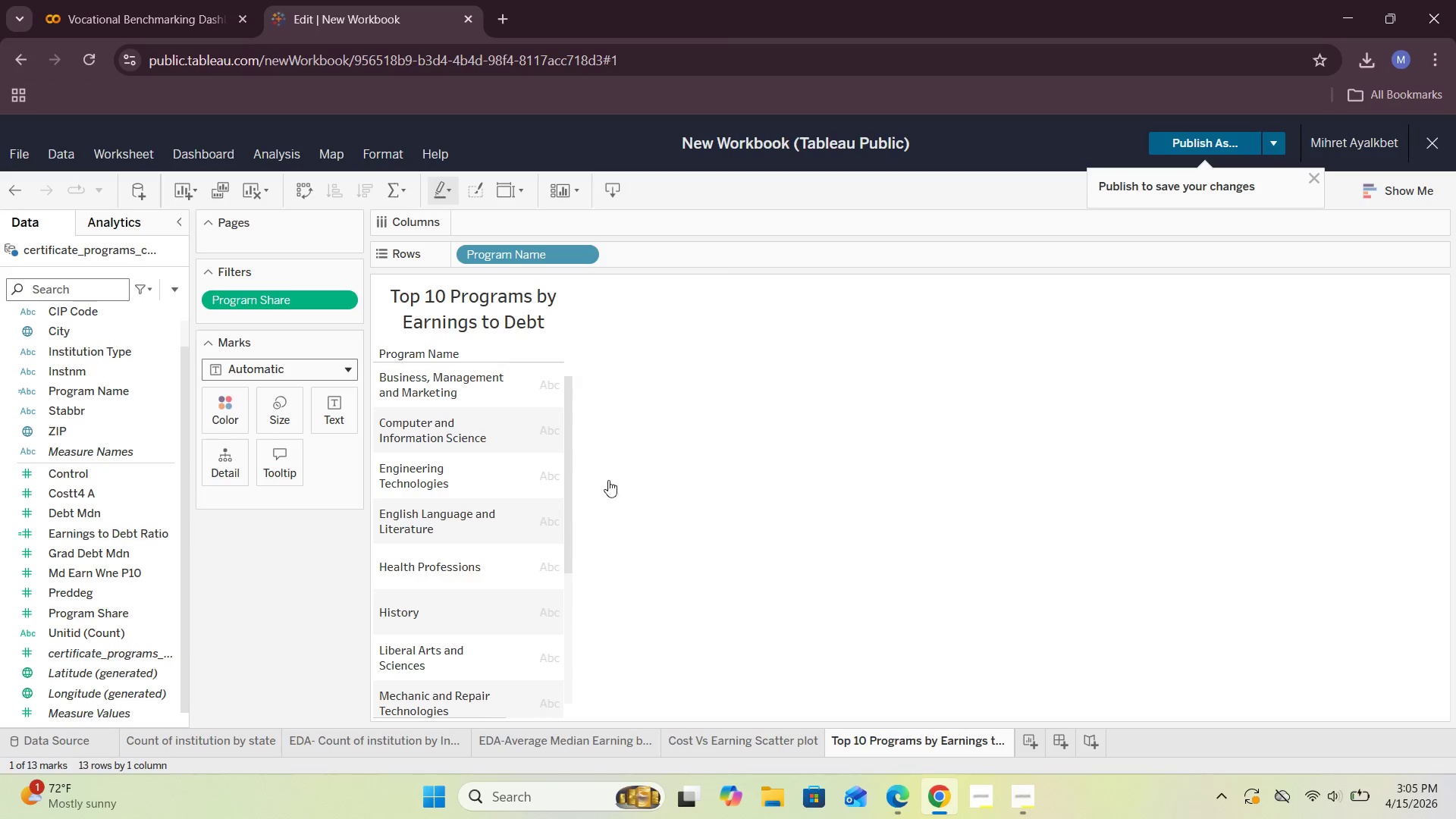 
left_click_drag(start_coordinate=[572, 468], to_coordinate=[566, 558])
 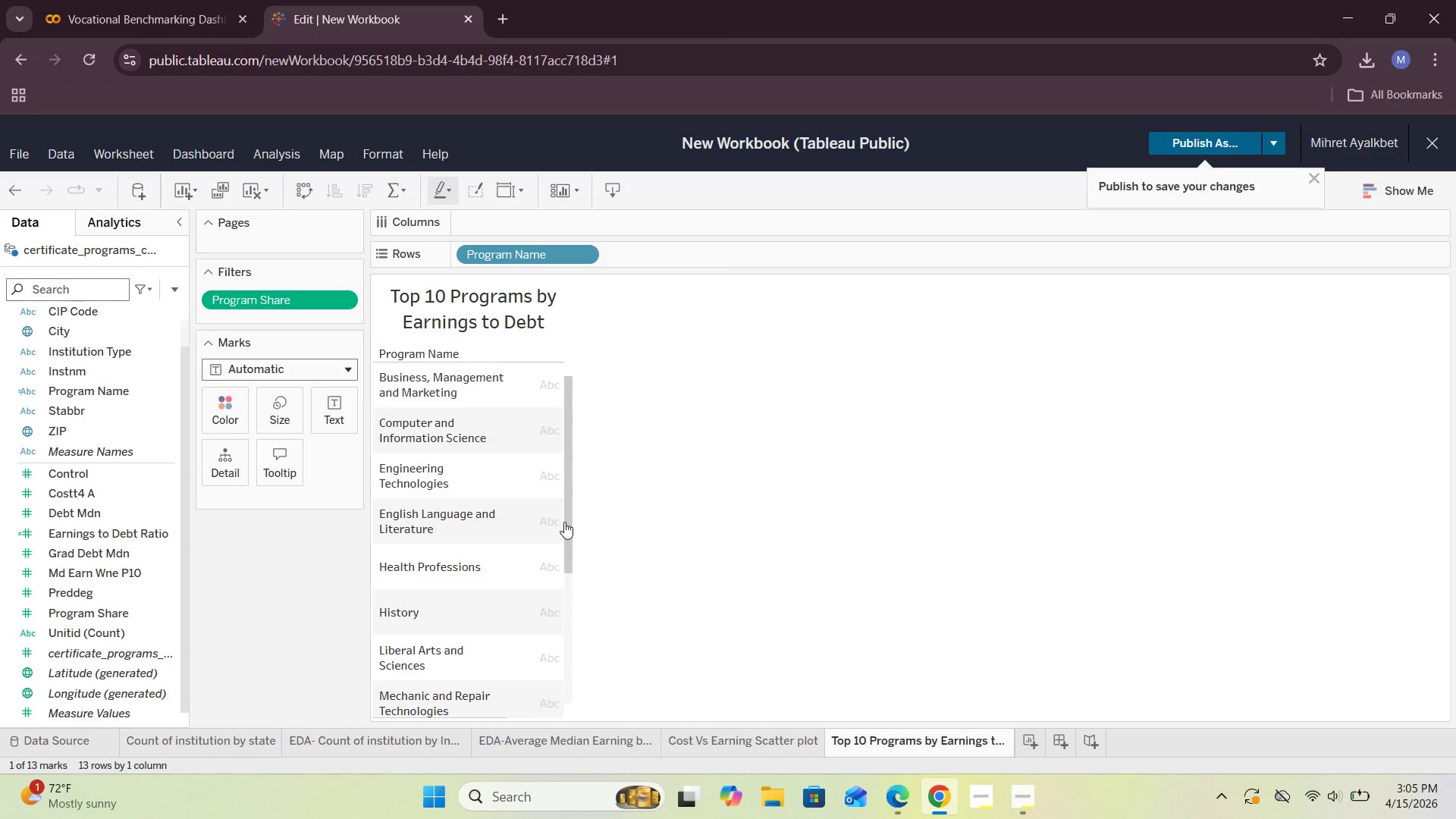 
left_click_drag(start_coordinate=[564, 522], to_coordinate=[550, 682])
 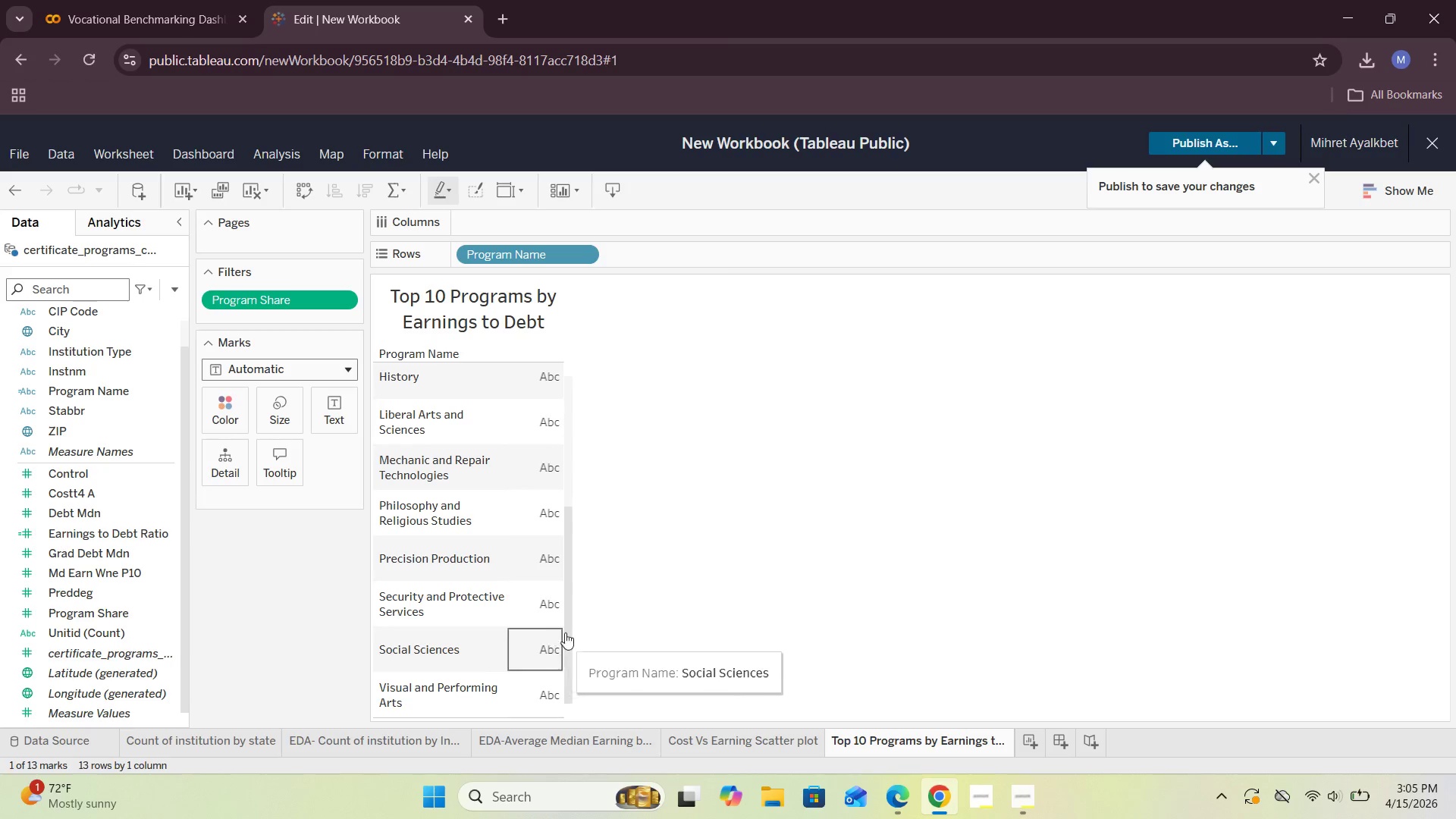 
left_click_drag(start_coordinate=[570, 627], to_coordinate=[555, 424])
 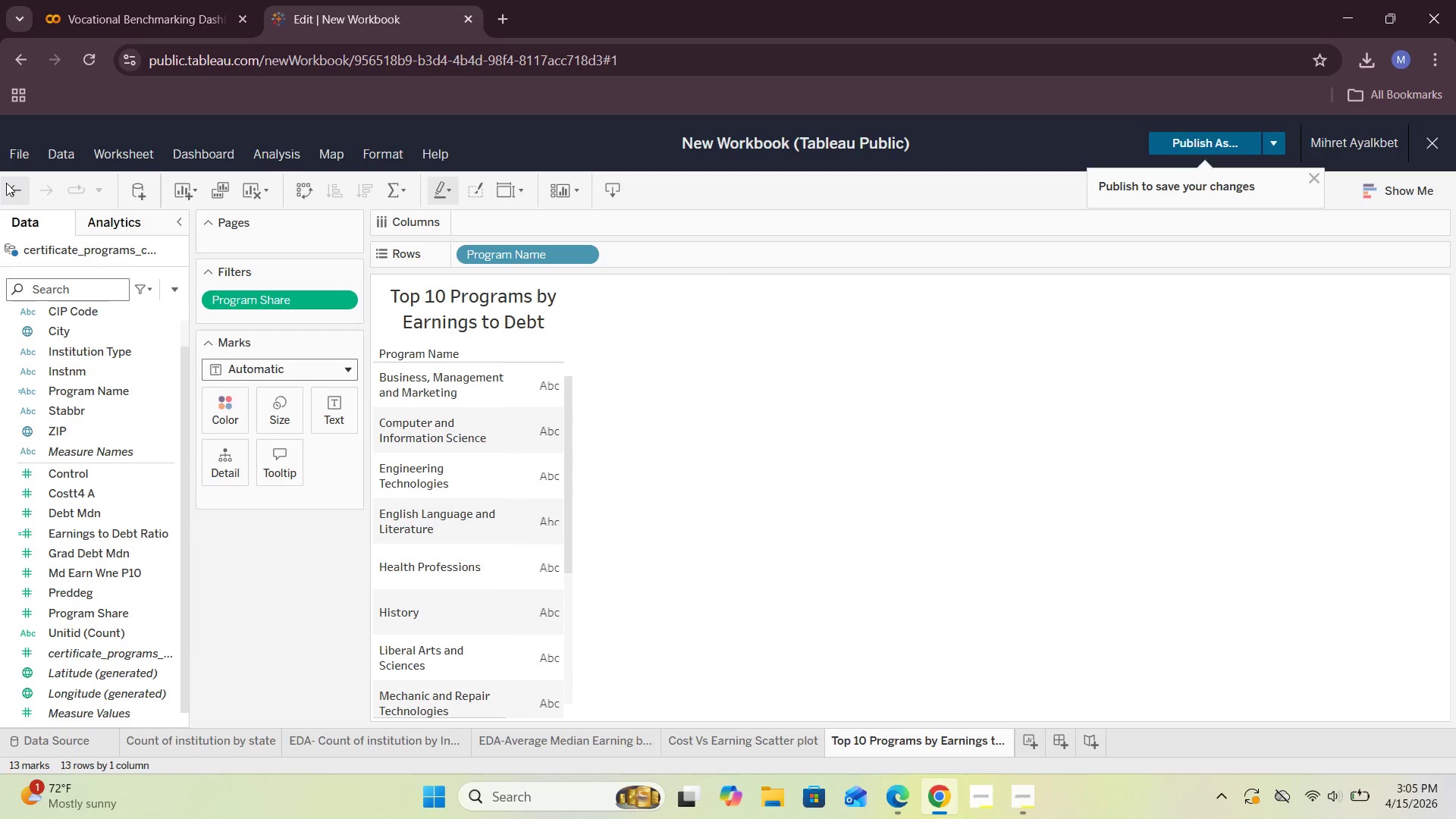 
left_click([6, 183])
 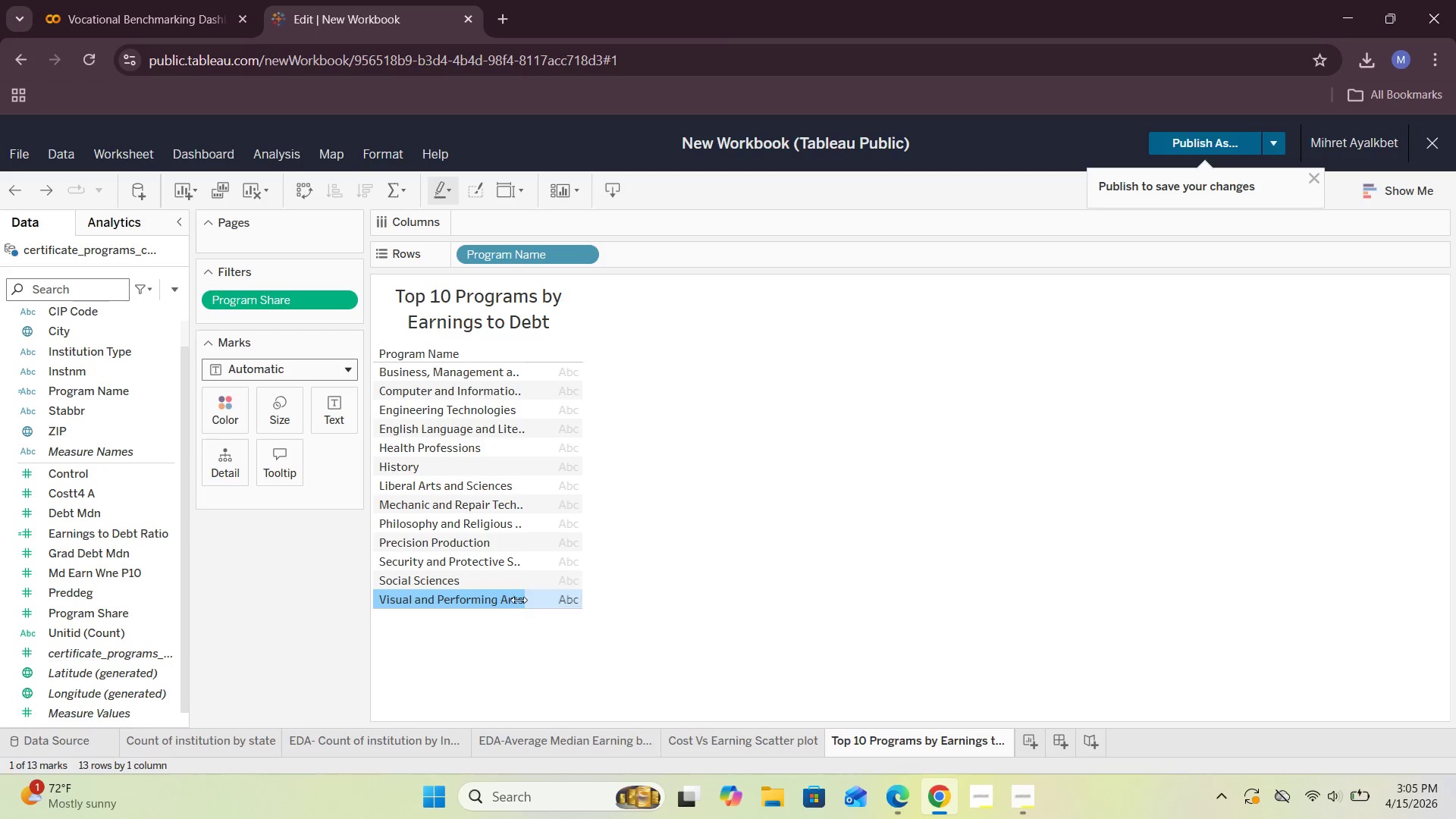 
left_click([550, 601])
 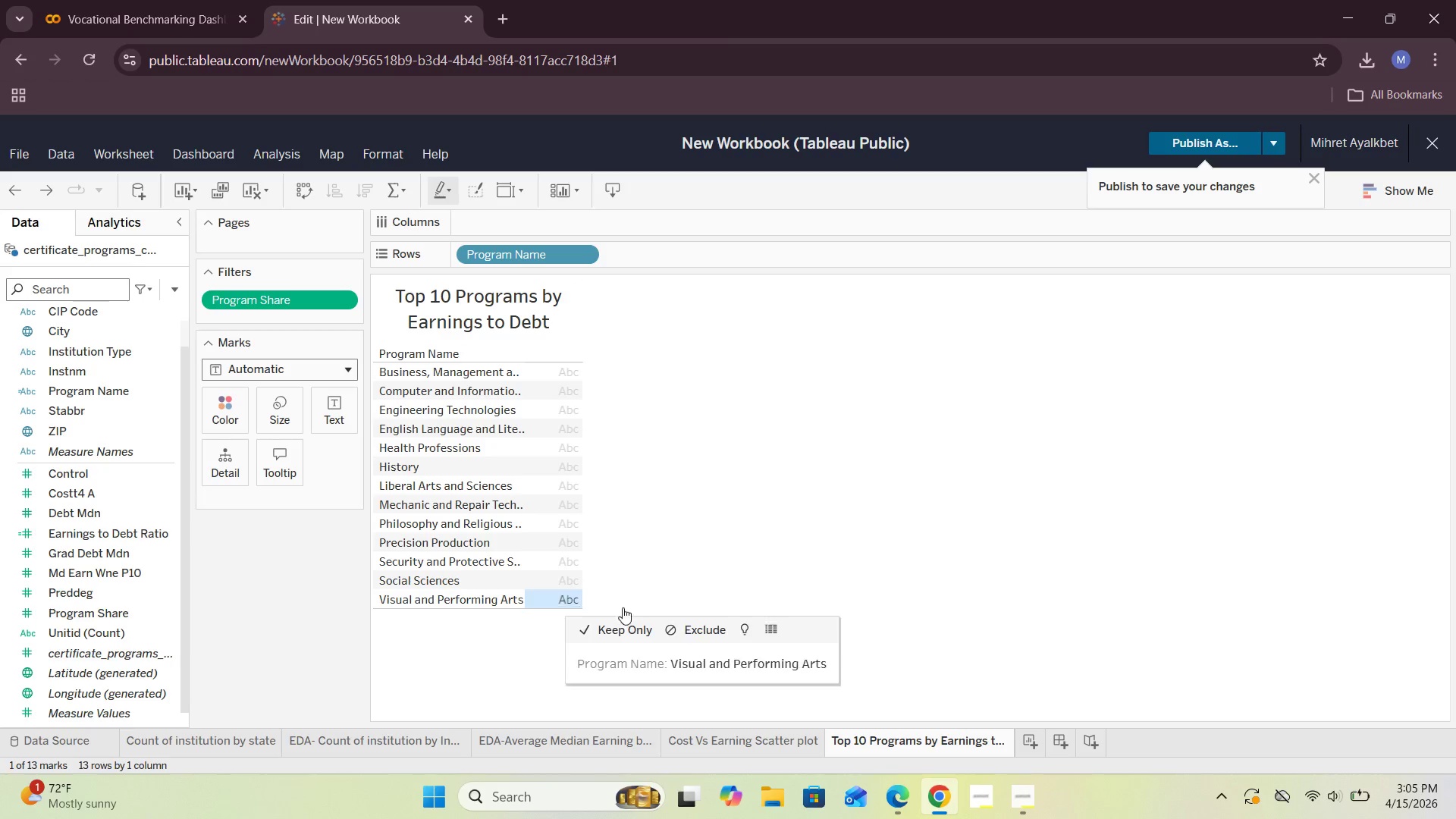 
left_click([635, 607])
 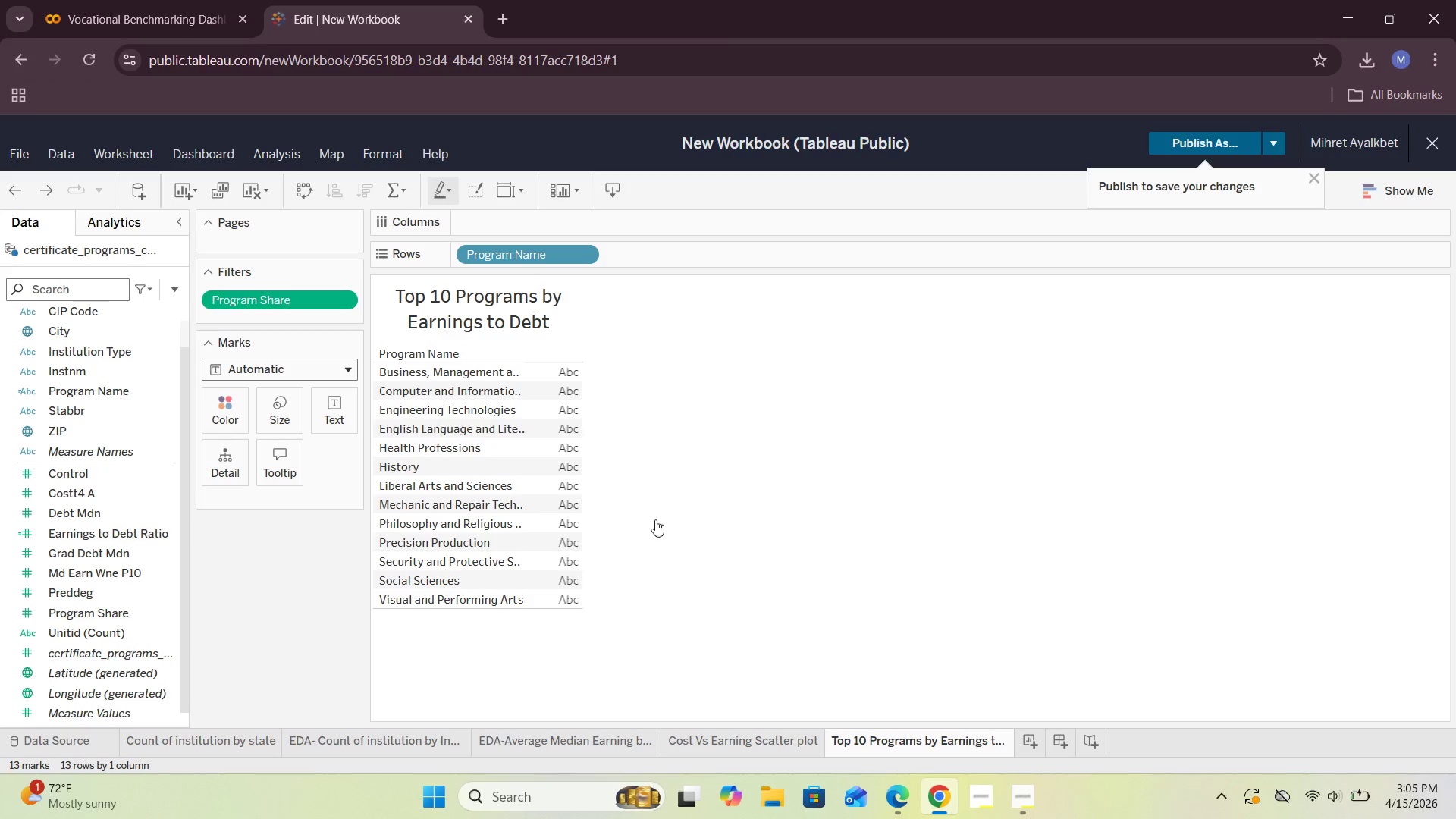 
mouse_move([543, 497])
 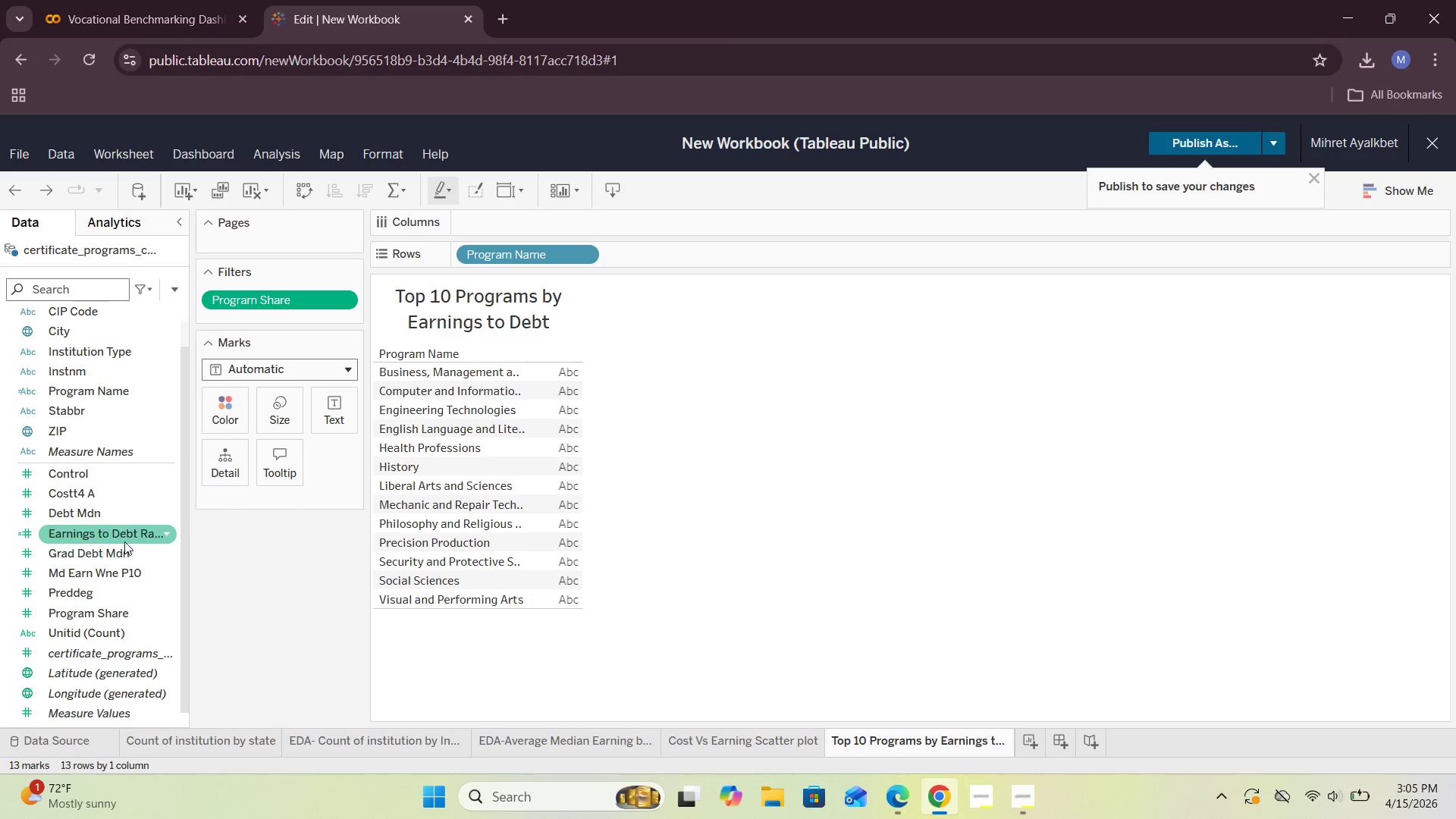 
left_click_drag(start_coordinate=[131, 533], to_coordinate=[517, 224])
 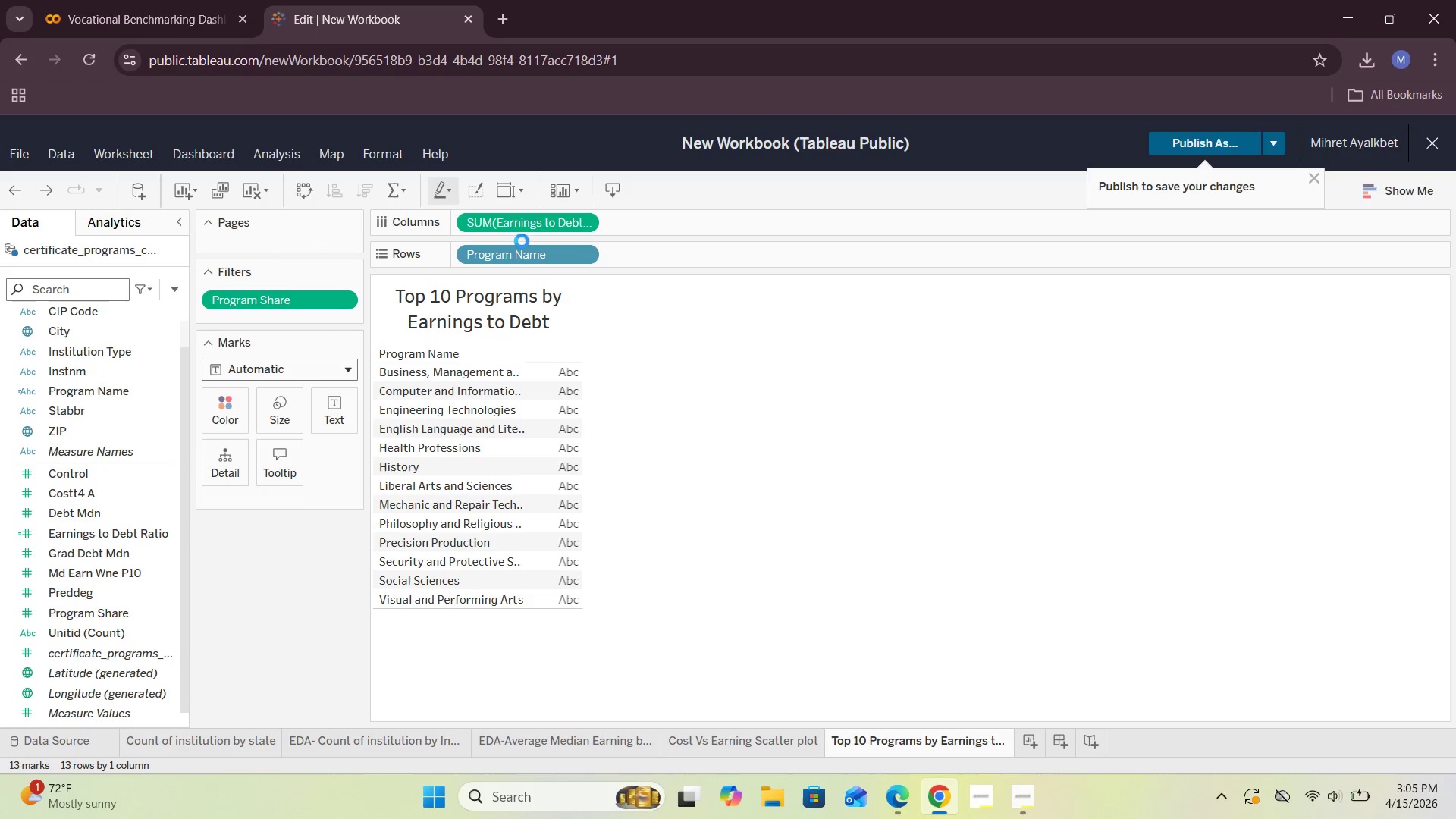 
mouse_move([540, 245])
 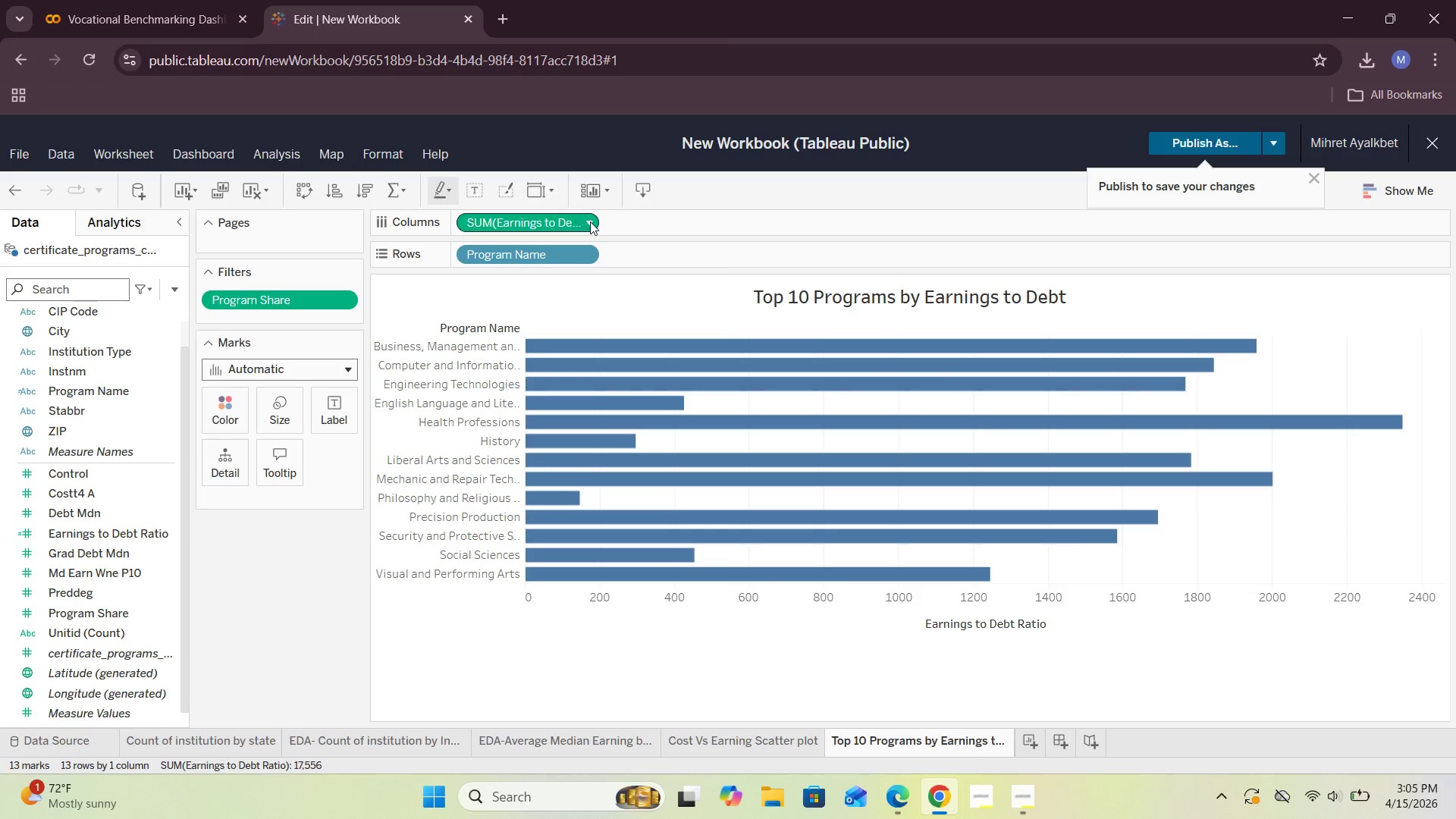 
left_click([591, 221])
 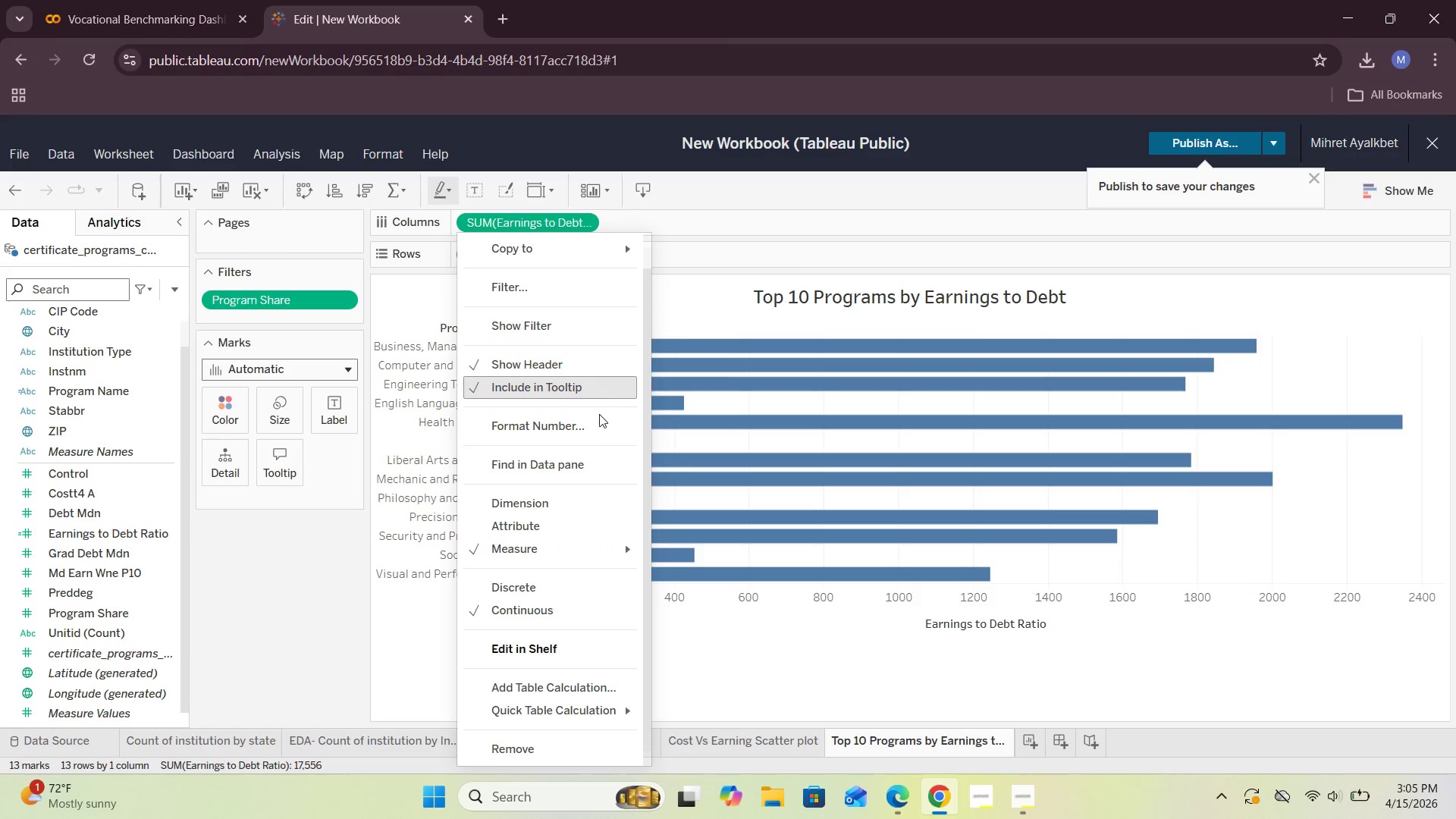 
mouse_move([611, 548])
 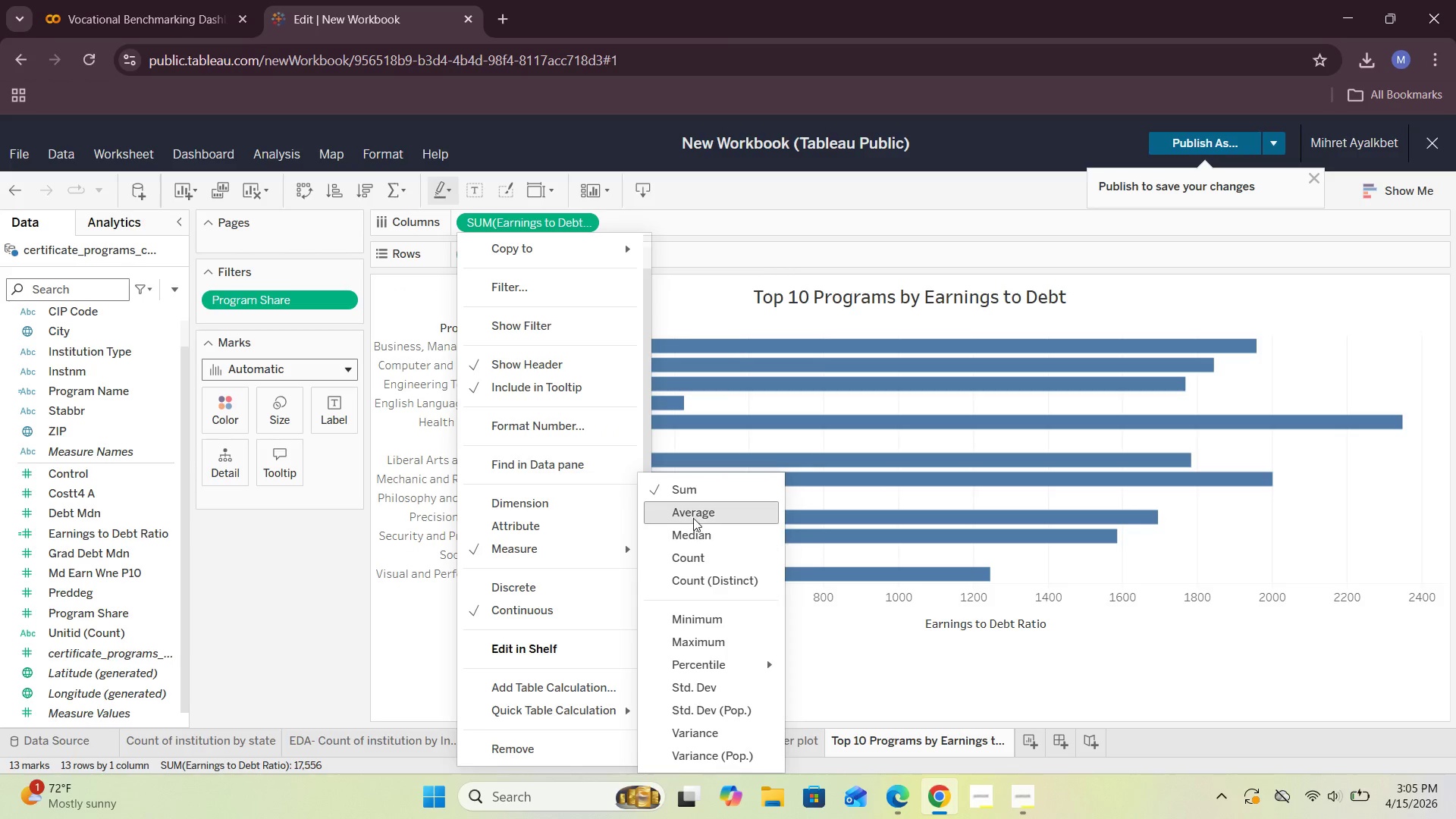 
left_click([696, 515])
 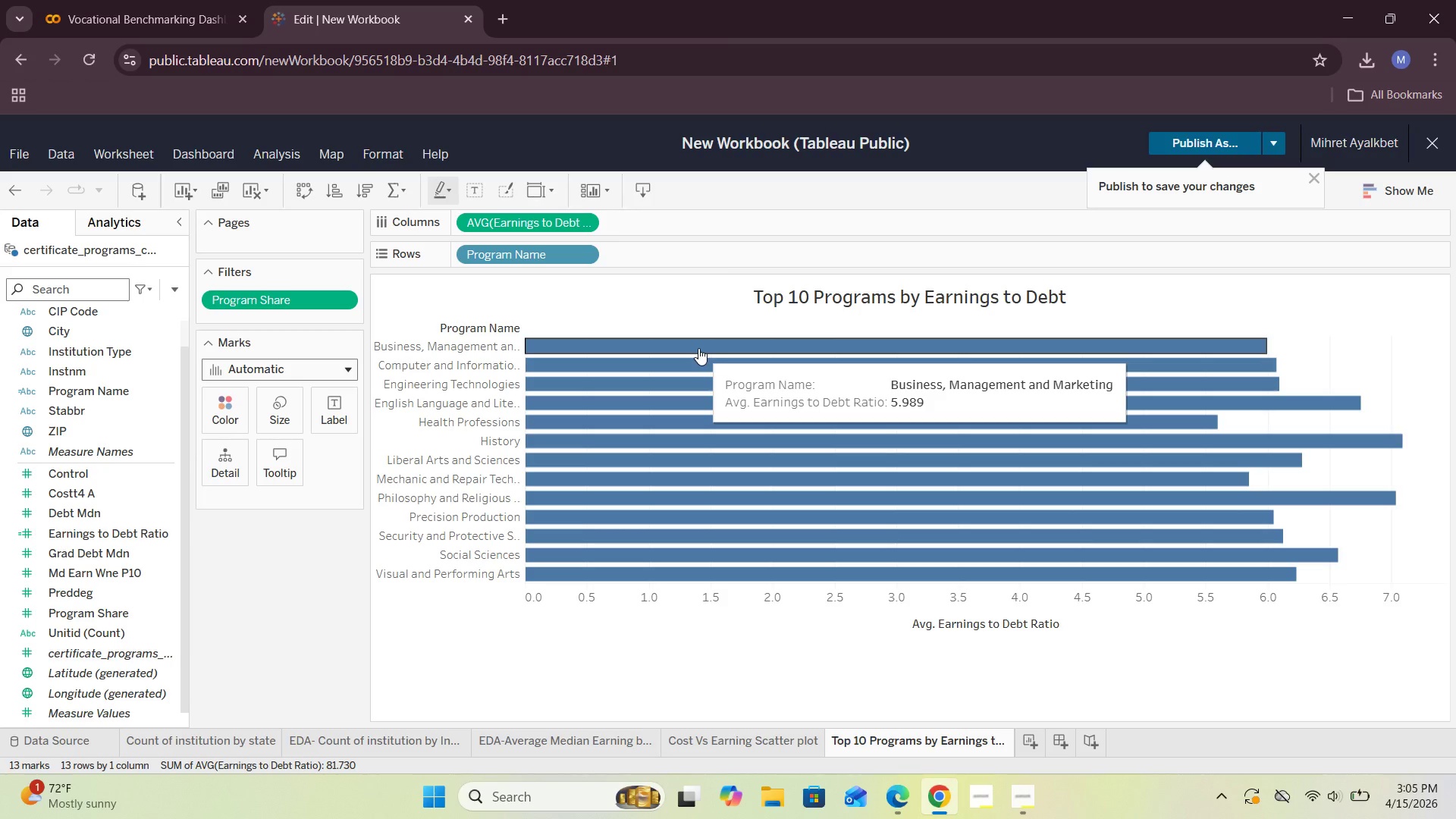 
wait(7.61)
 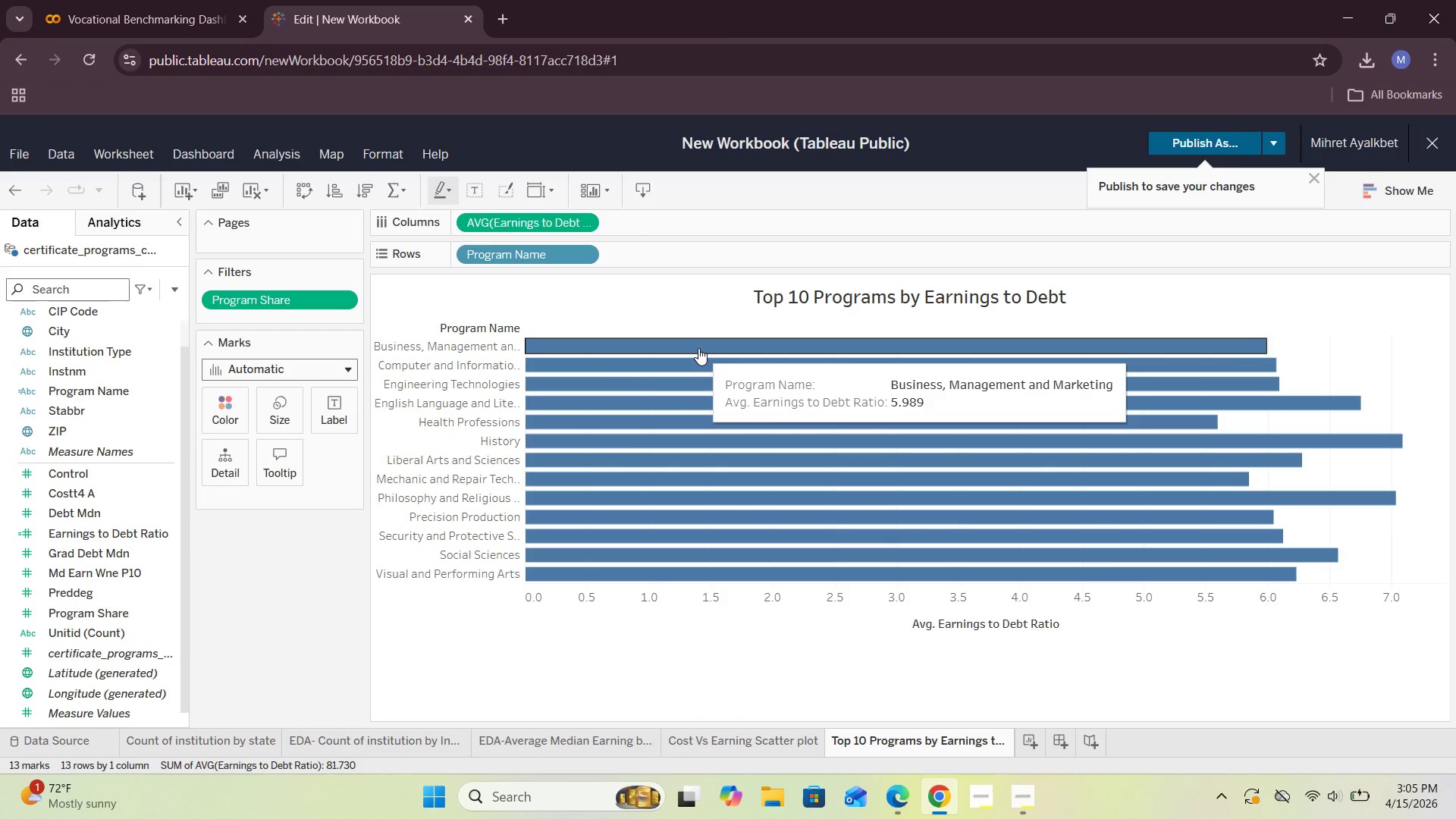 
left_click([367, 192])
 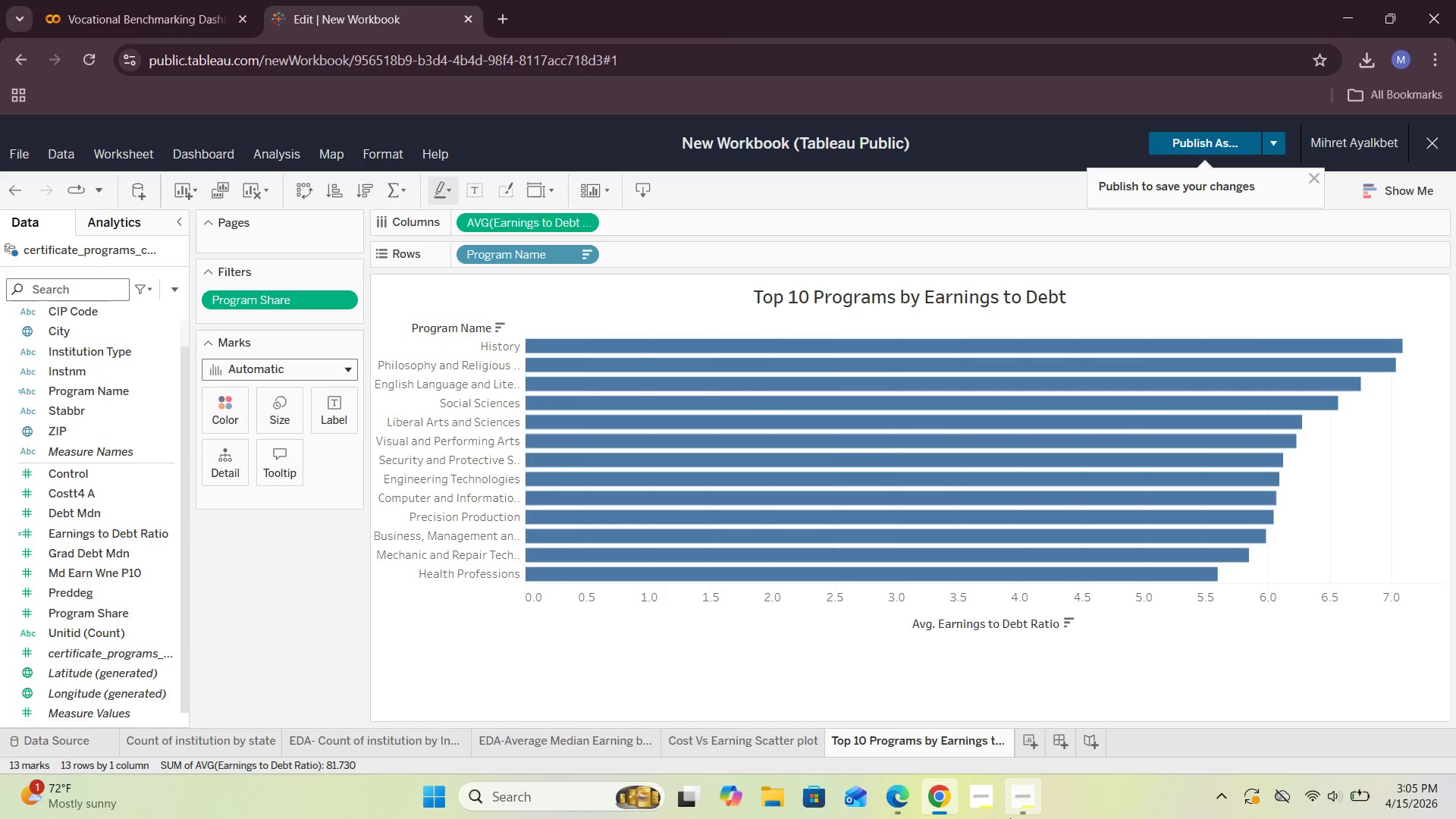 
left_click([1051, 715])